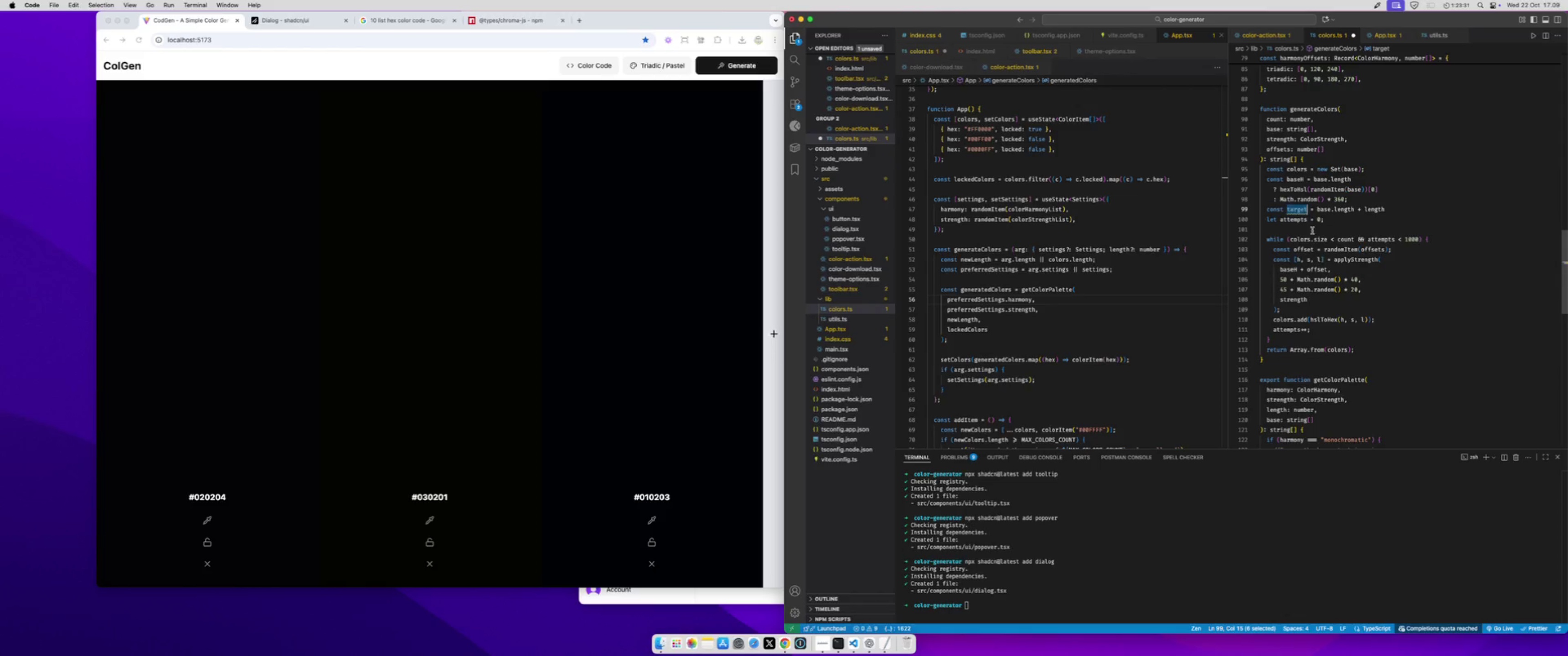 
key(Meta+C)
 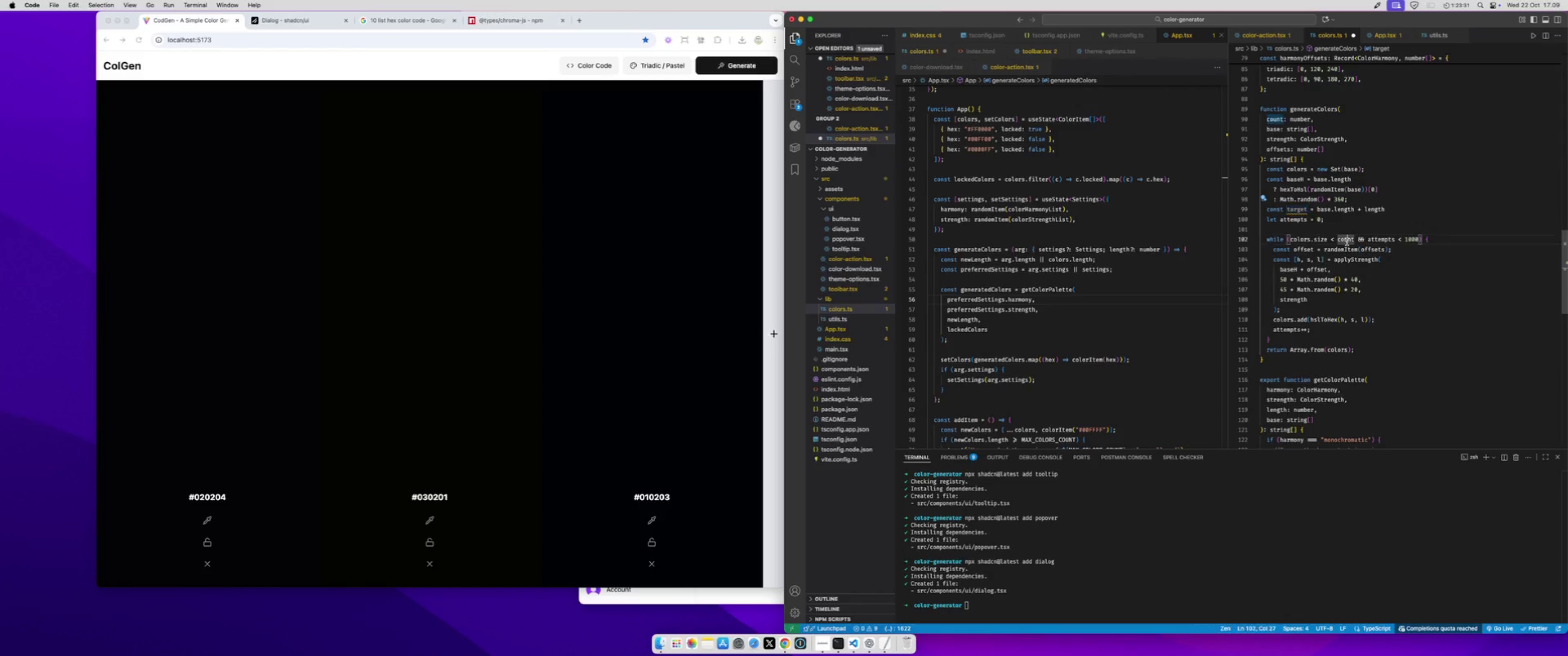 
double_click([1347, 242])
 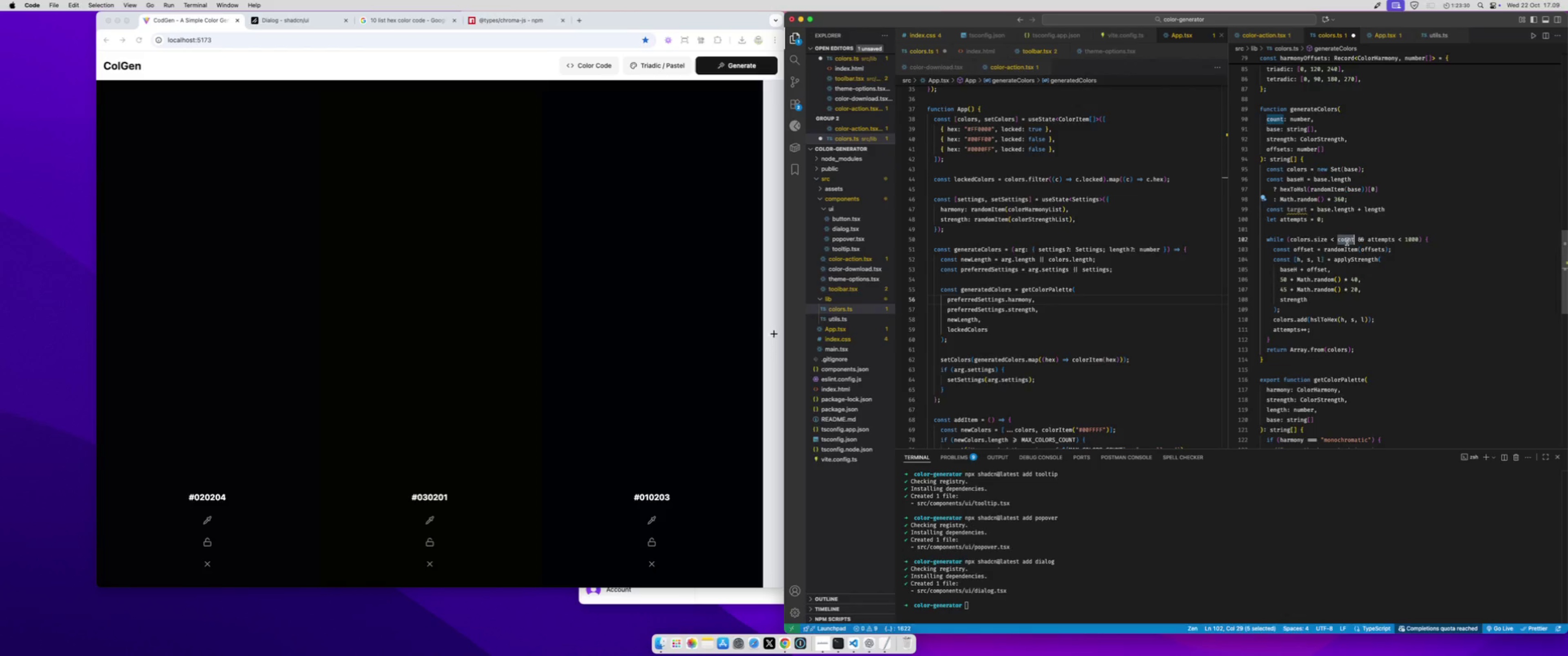 
key(Meta+CommandLeft)
 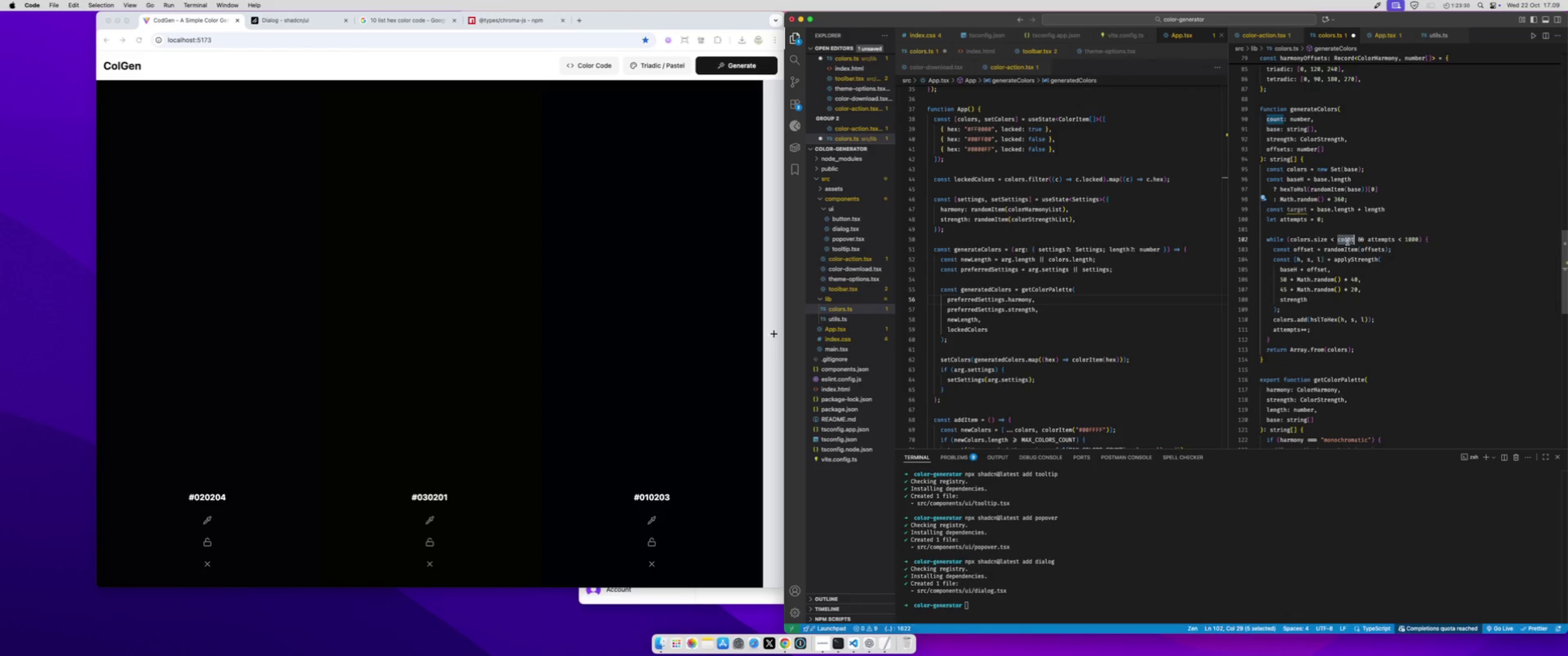 
key(Meta+V)
 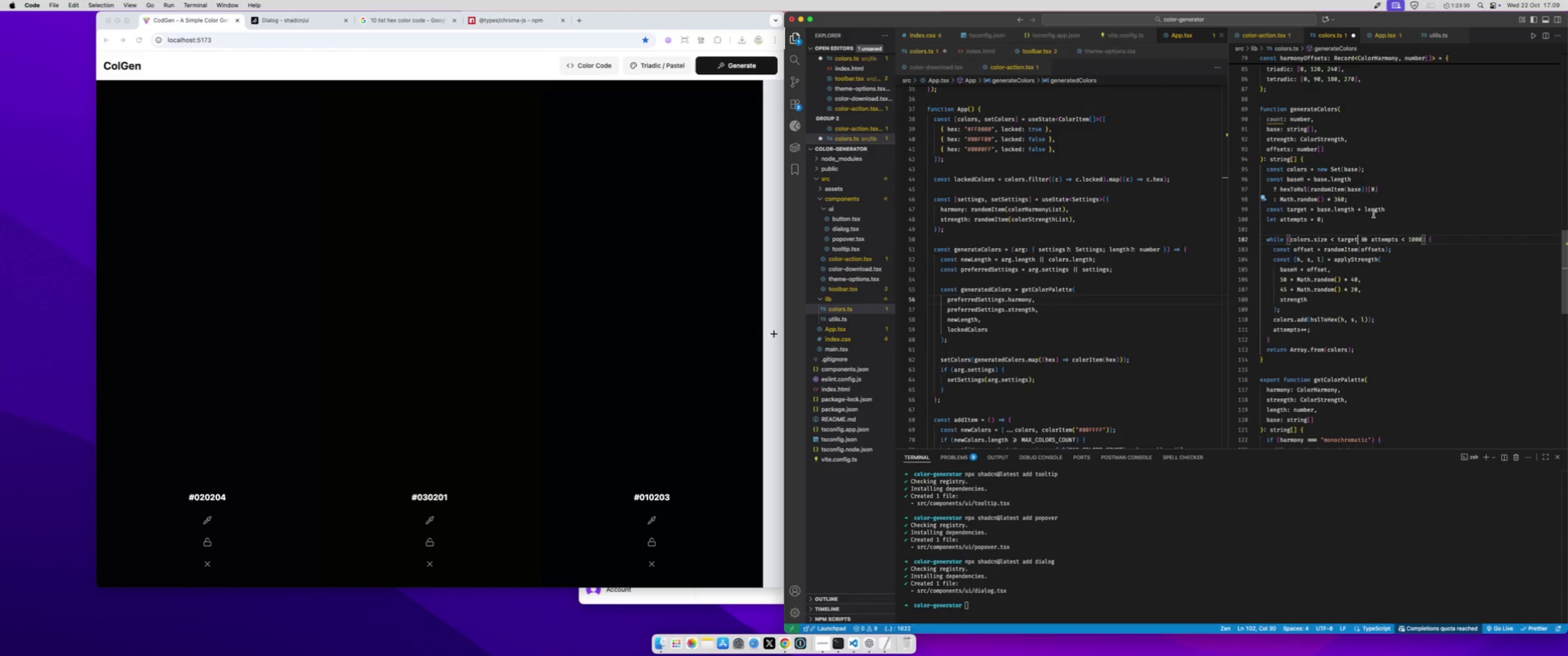 
key(Meta+S)
 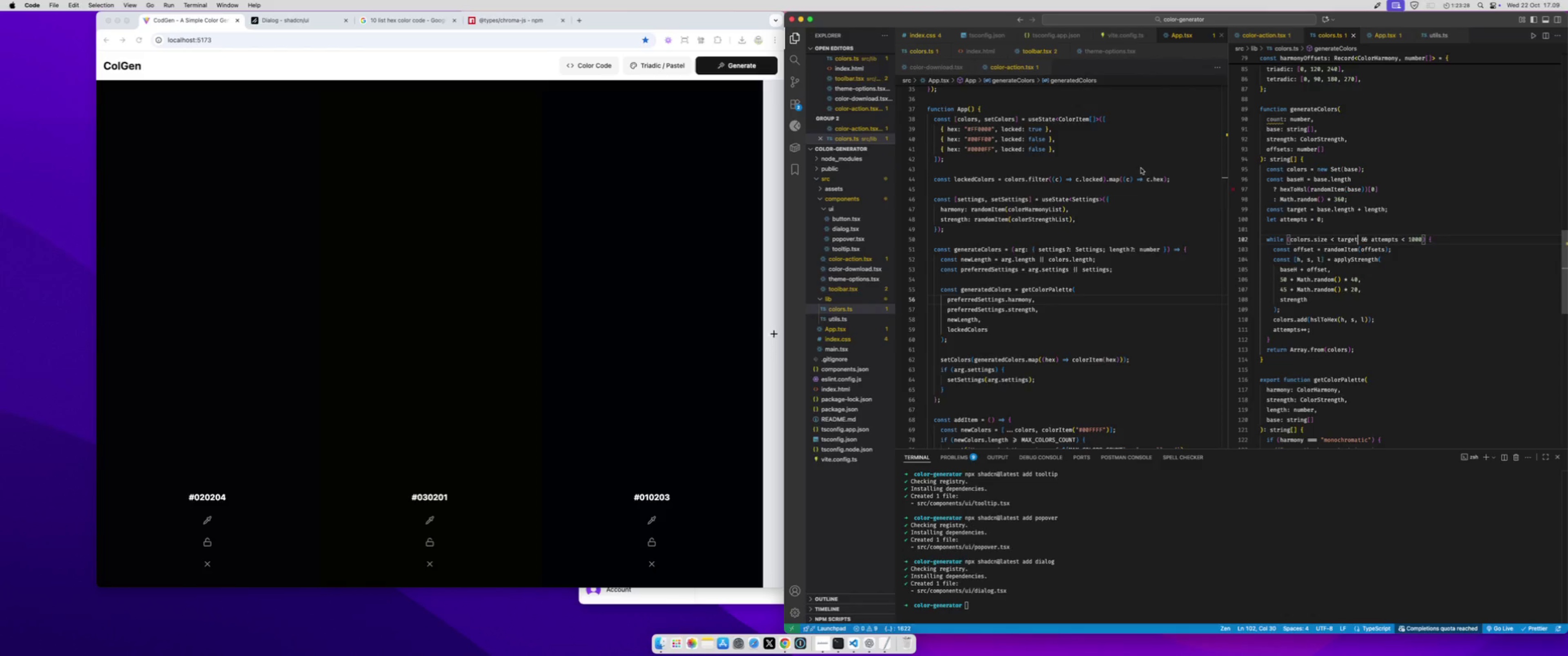 
left_click([599, 145])
 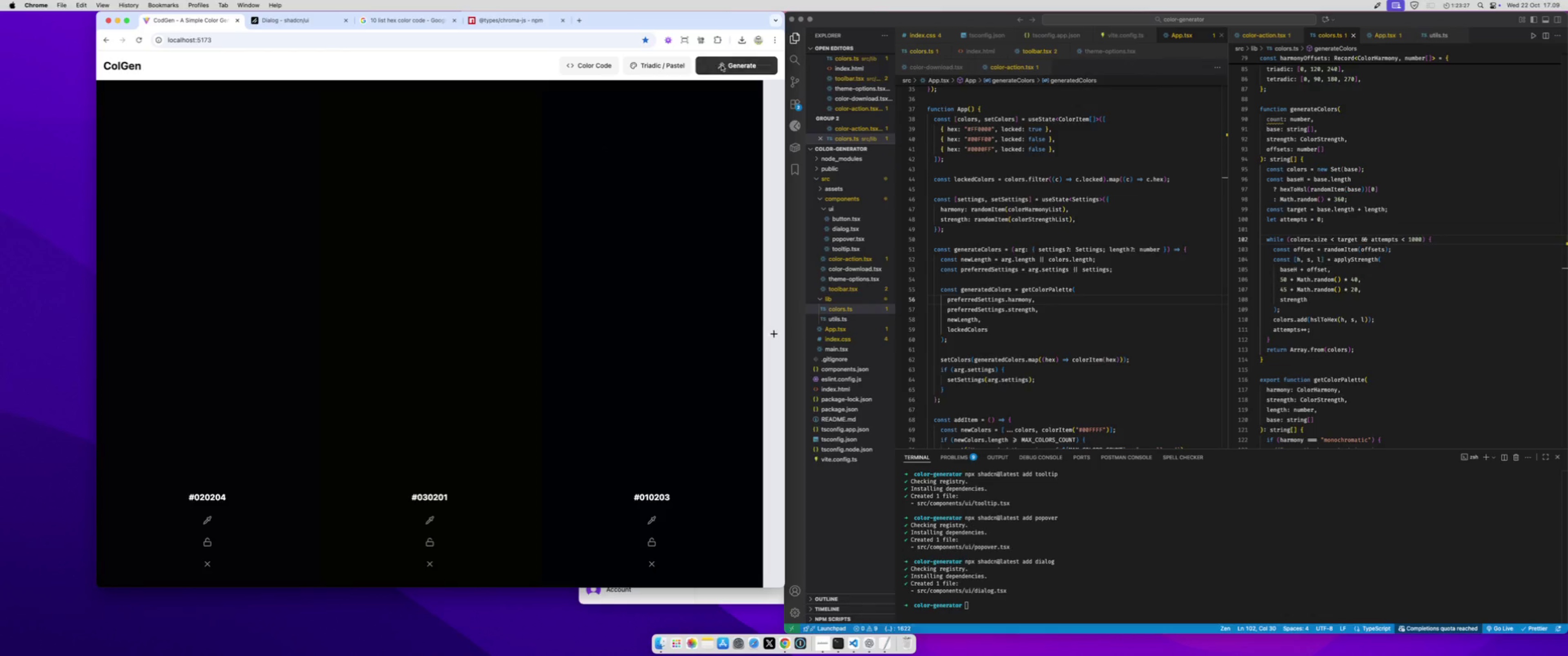 
left_click([722, 65])
 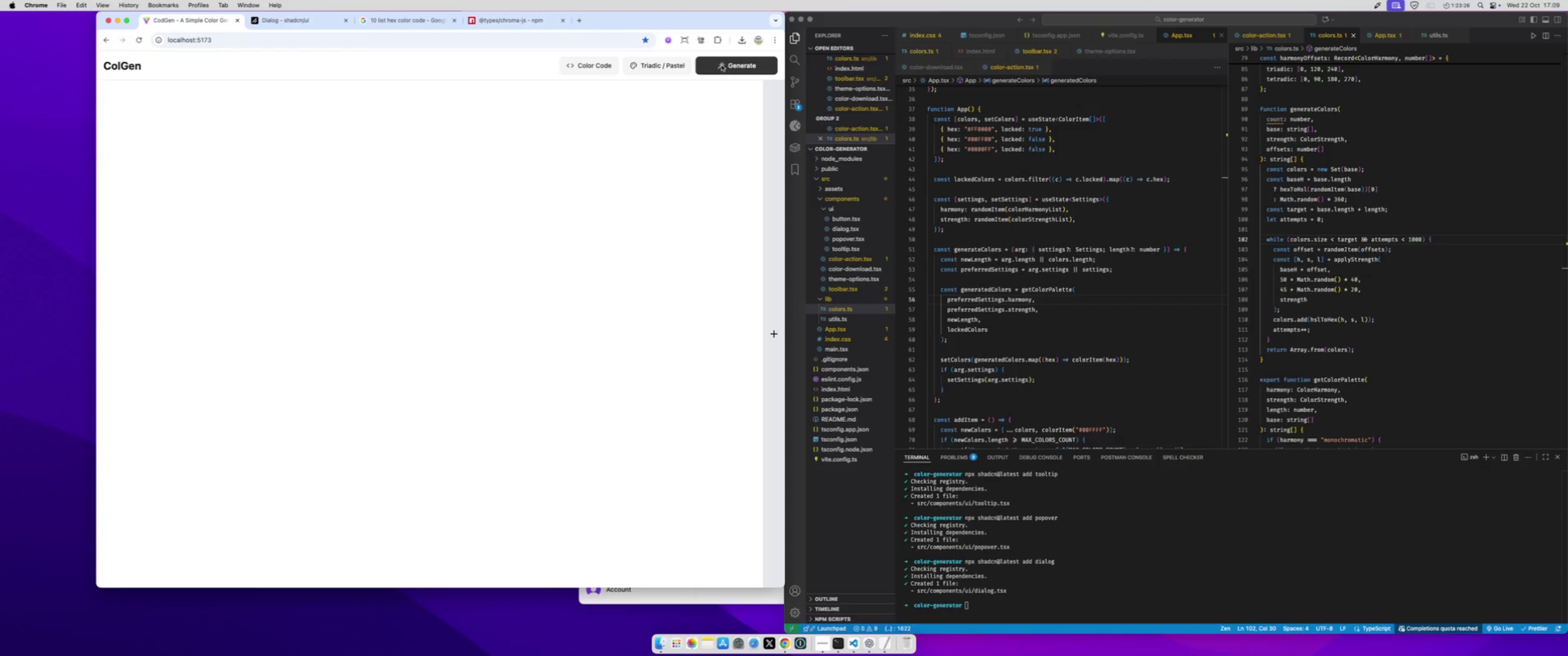 
left_click([722, 65])
 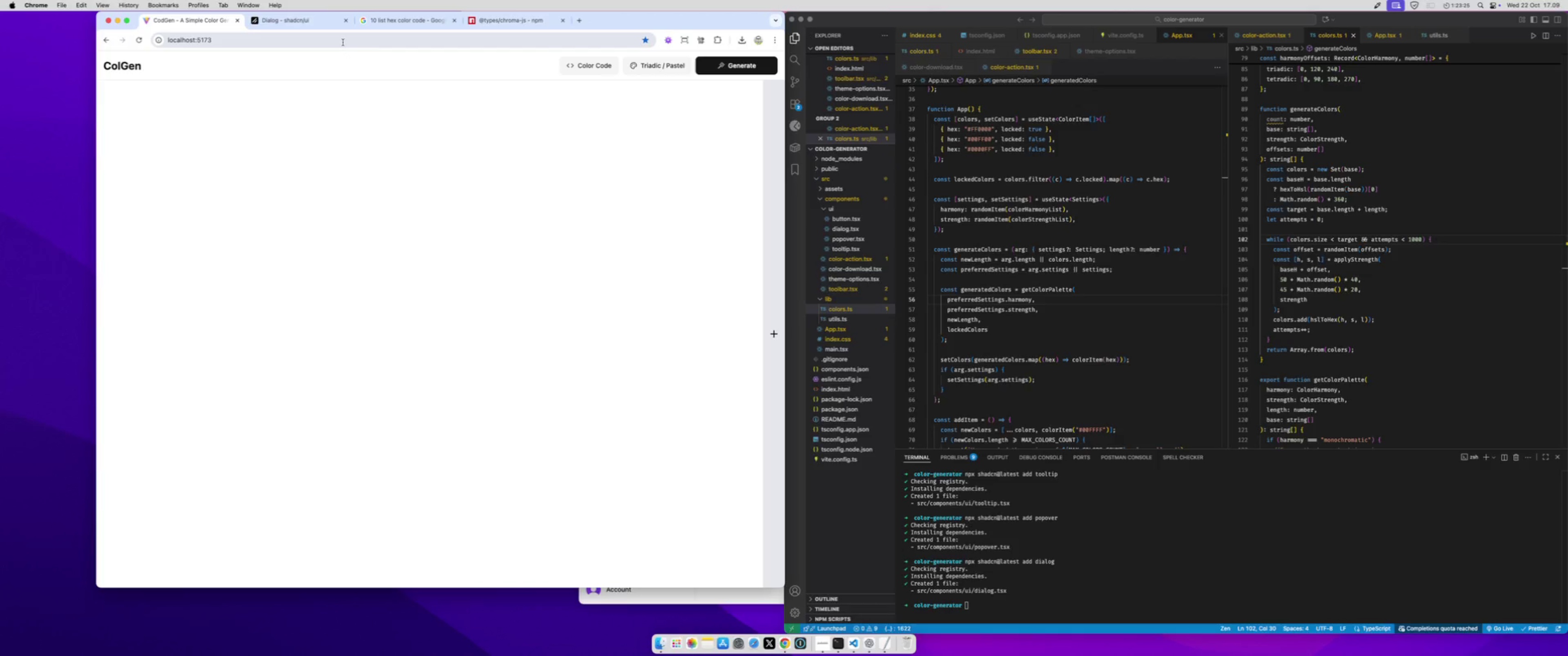 
left_click([343, 41])
 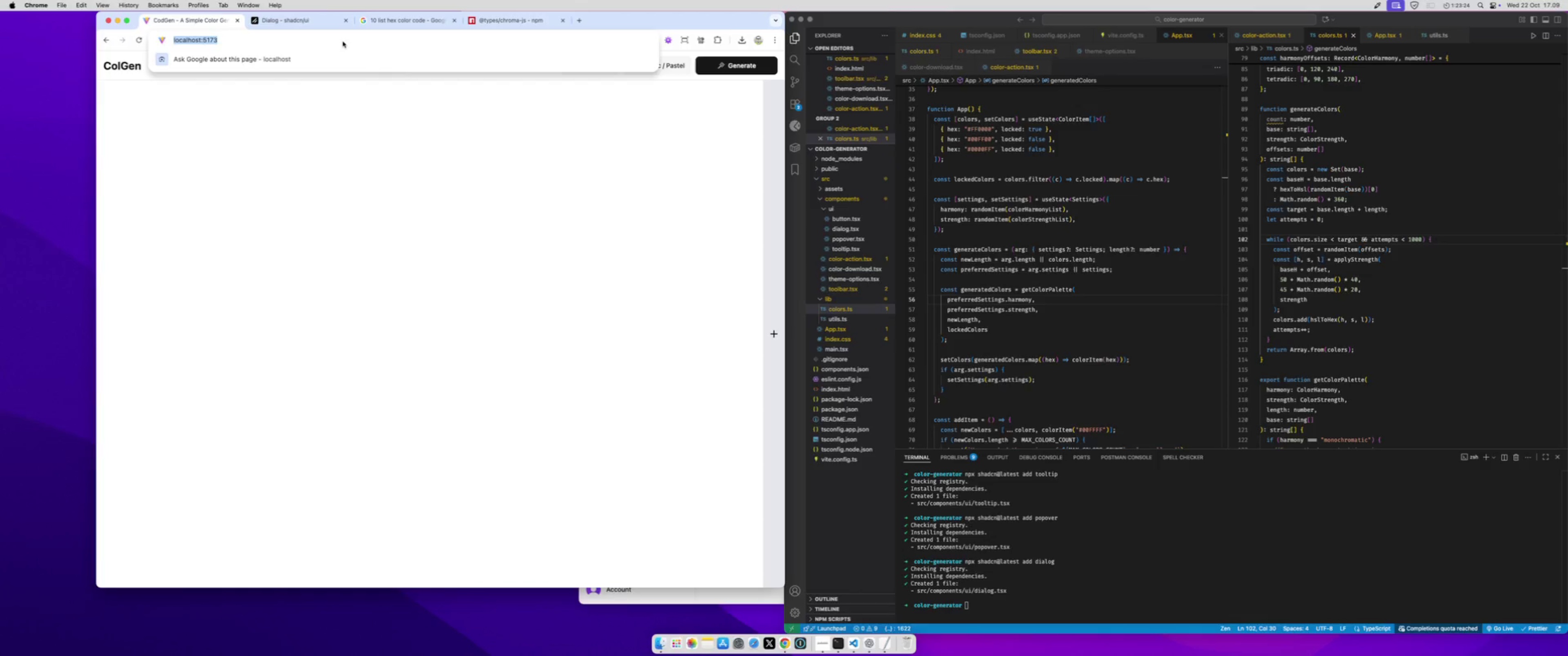 
key(Enter)
 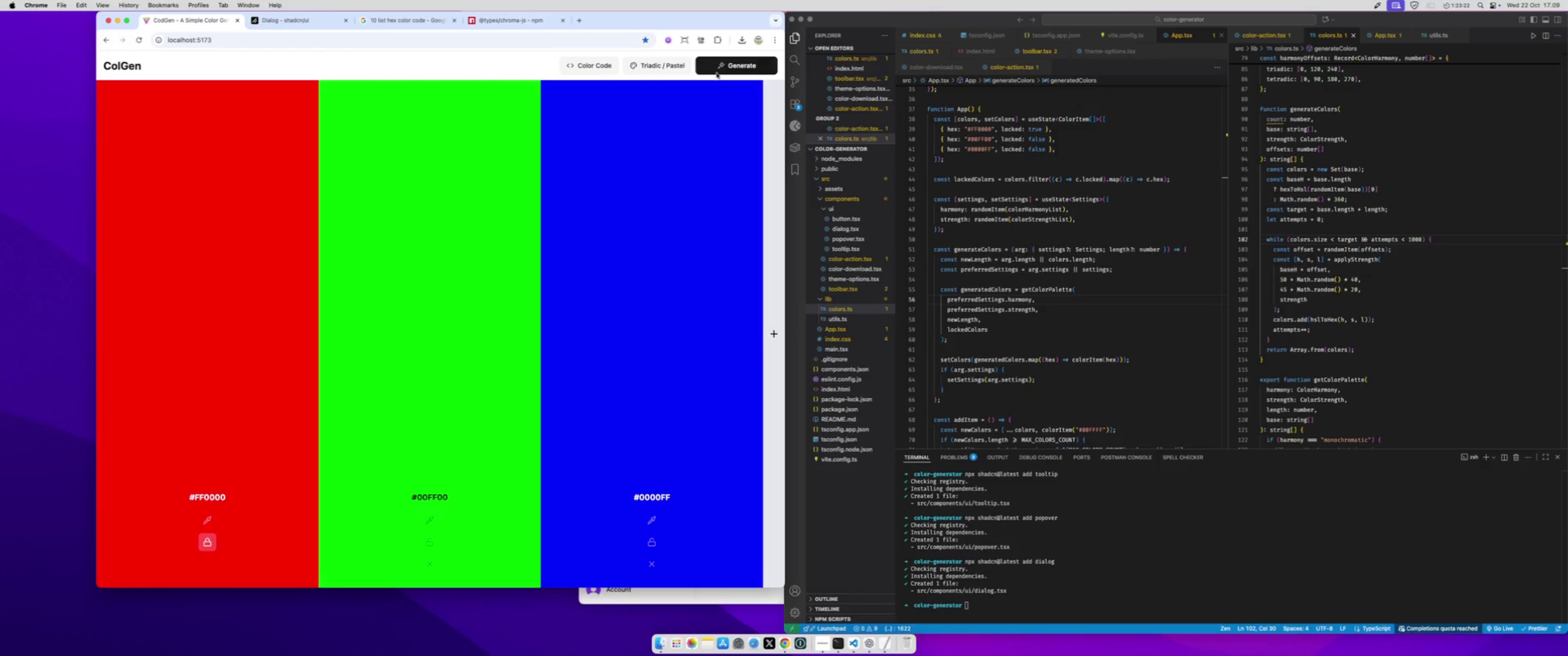 
left_click([718, 67])
 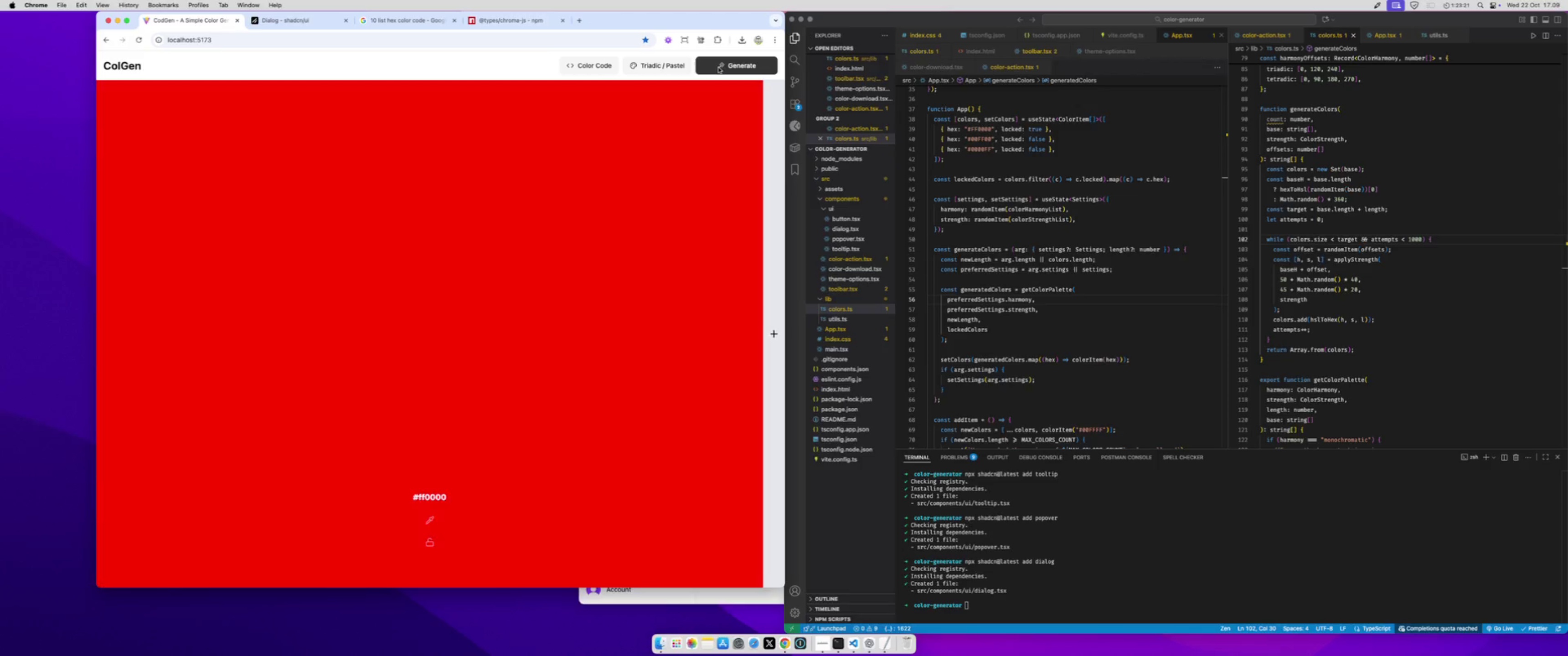 
left_click([718, 67])
 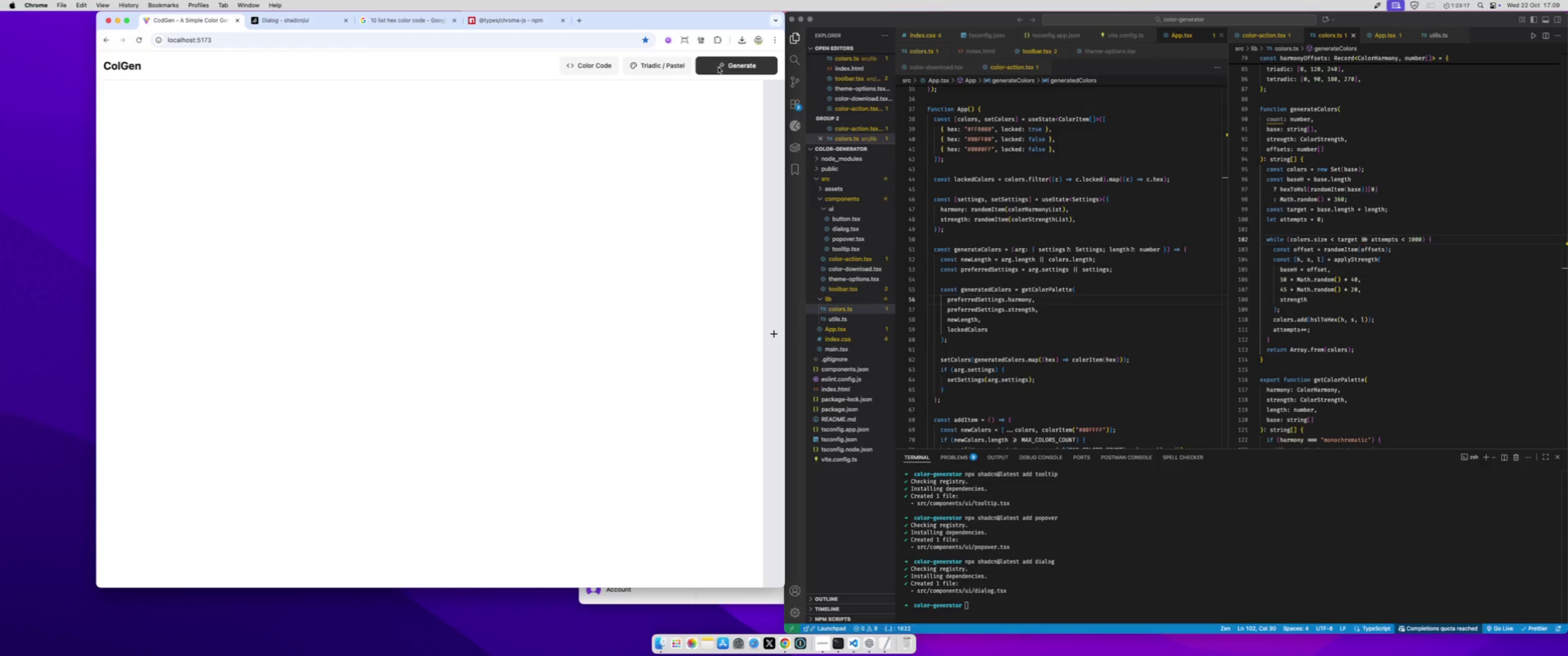 
wait(5.16)
 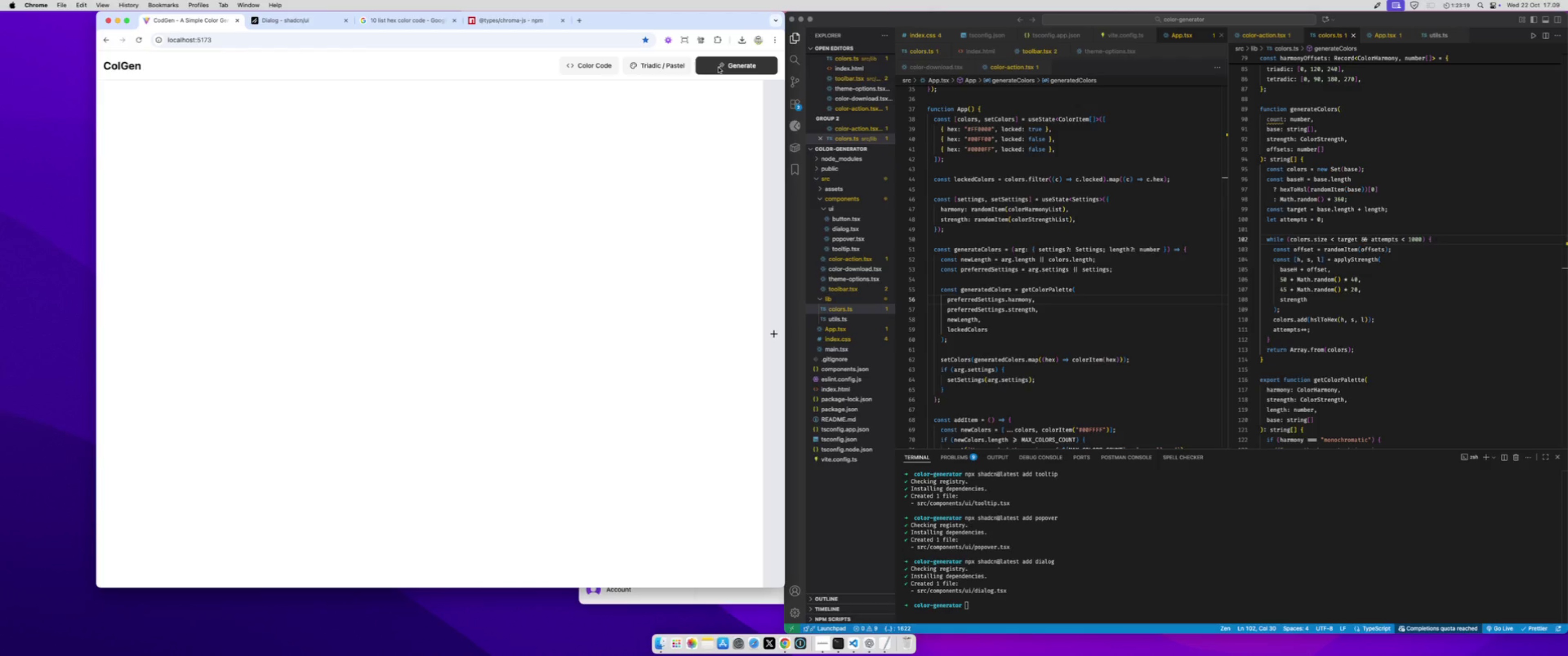 
double_click([718, 67])
 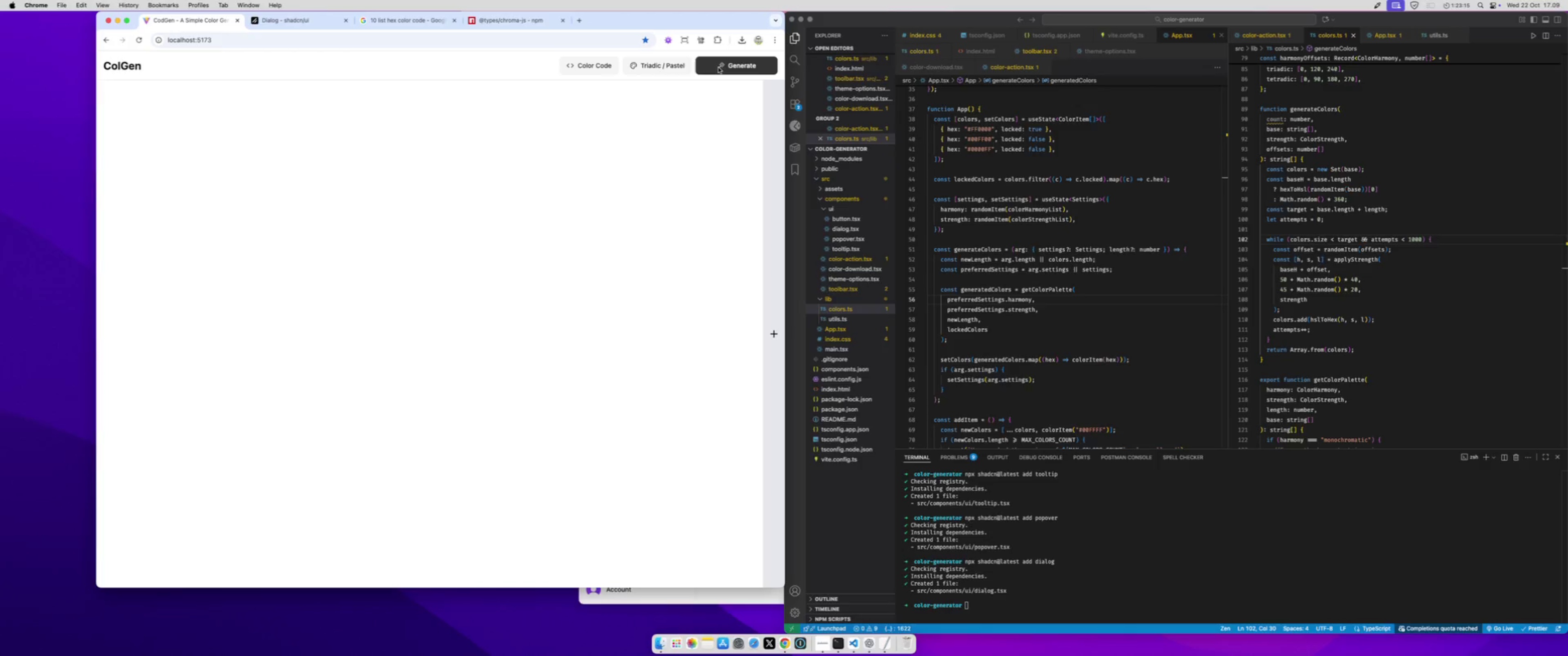 
triple_click([718, 67])
 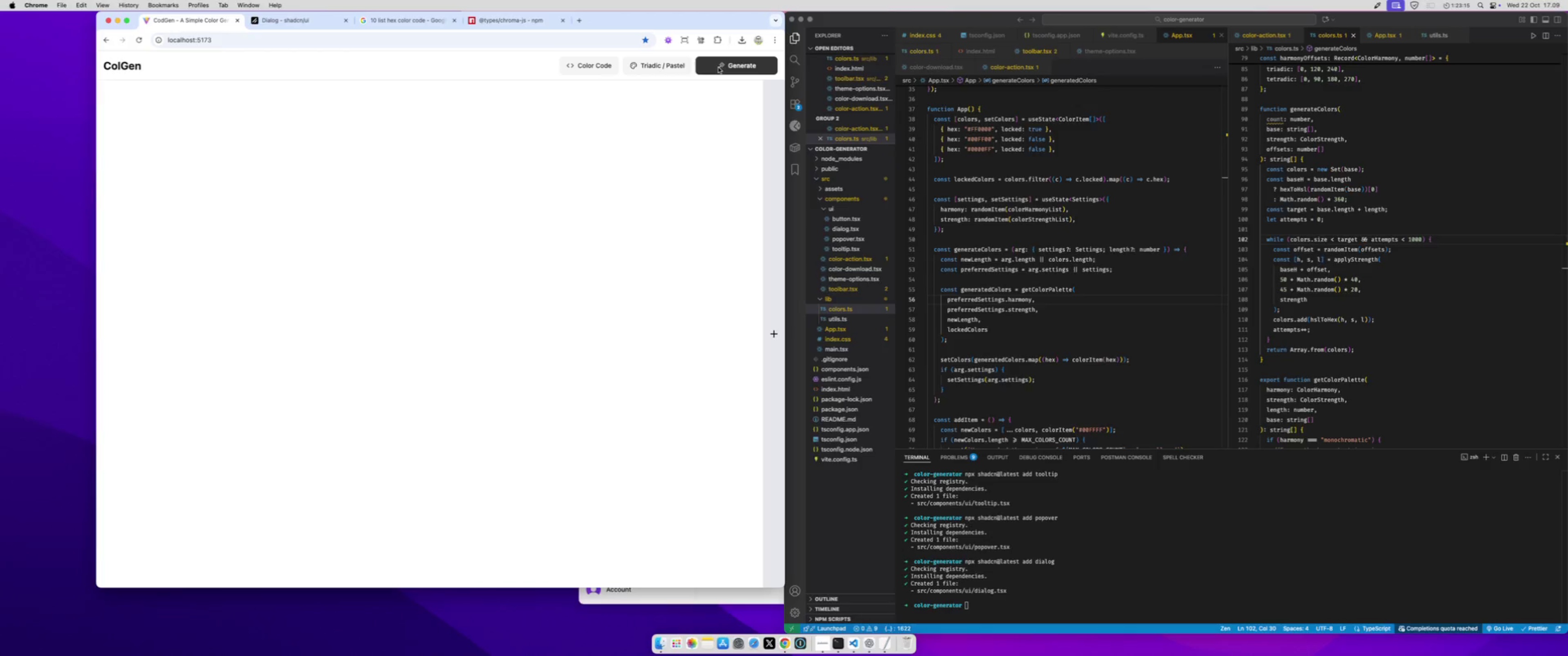 
triple_click([718, 67])
 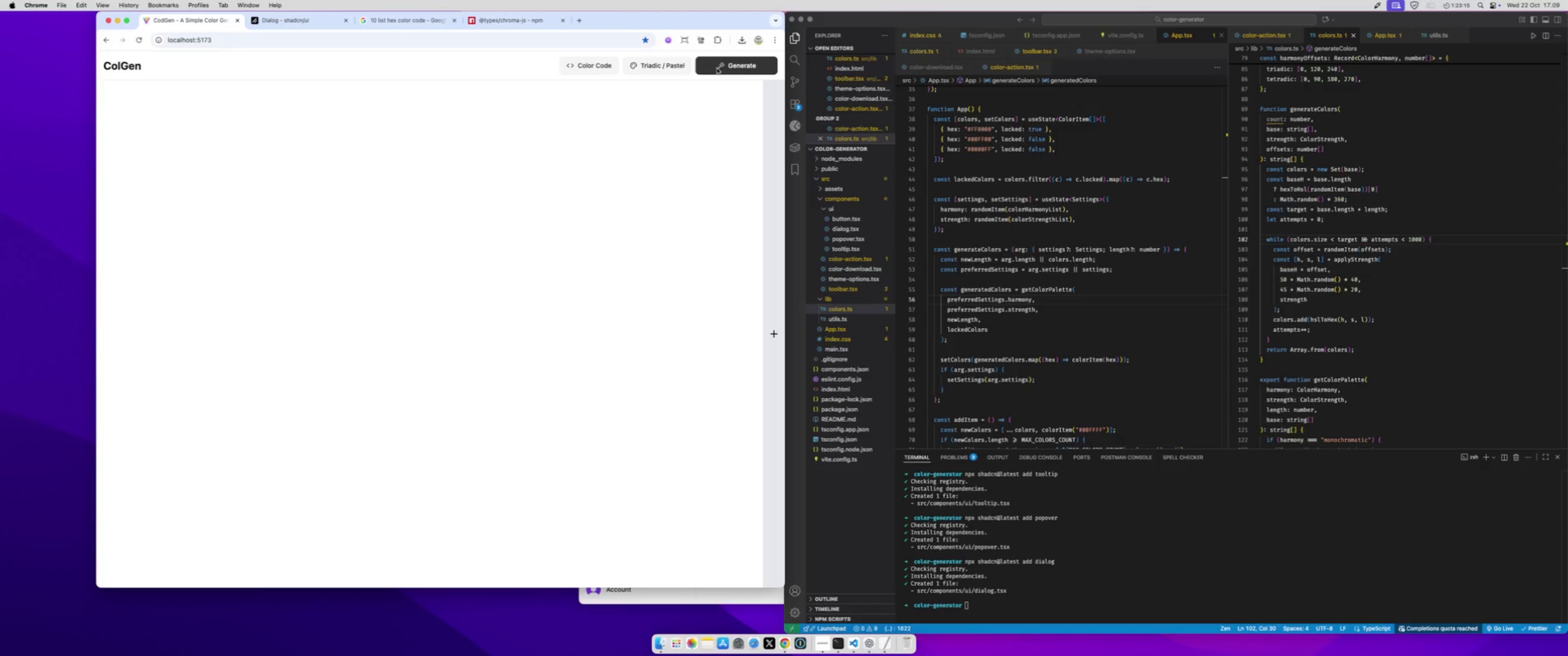 
triple_click([718, 67])
 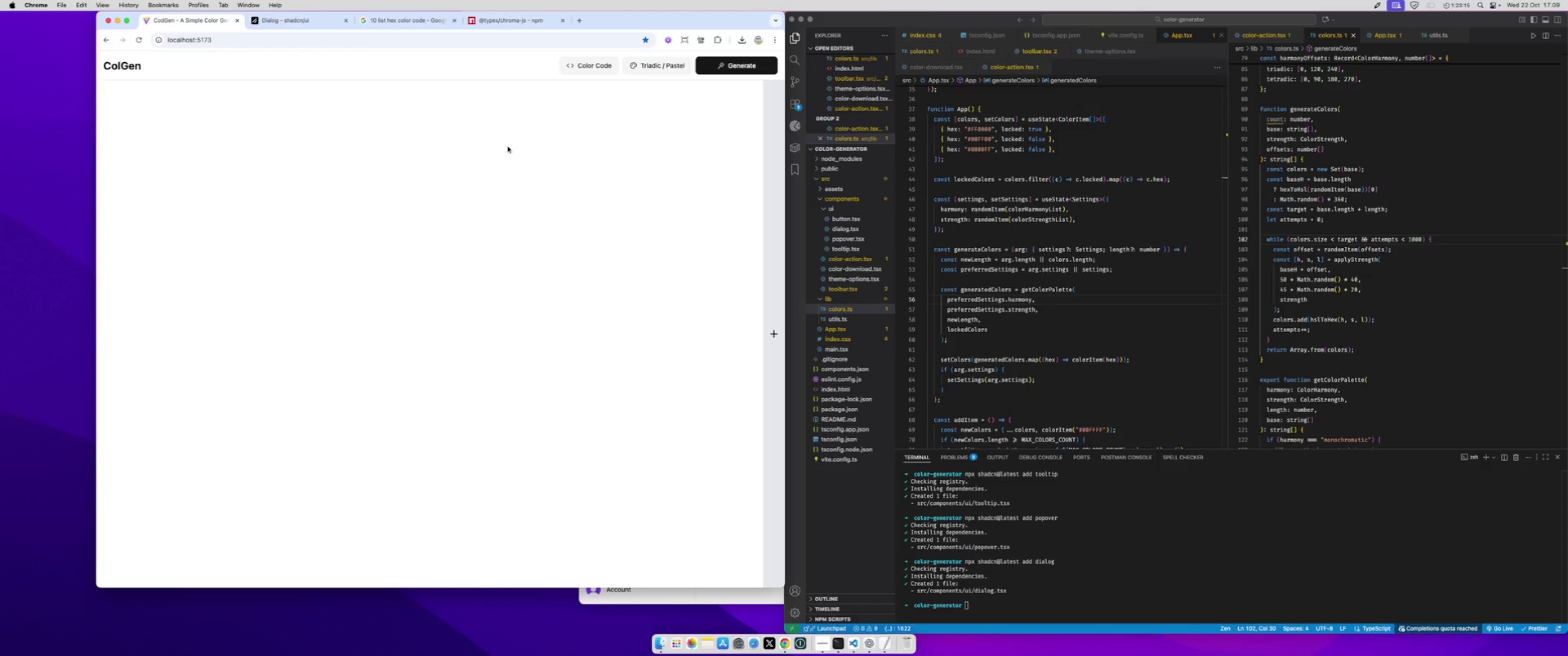 
right_click([508, 147])
 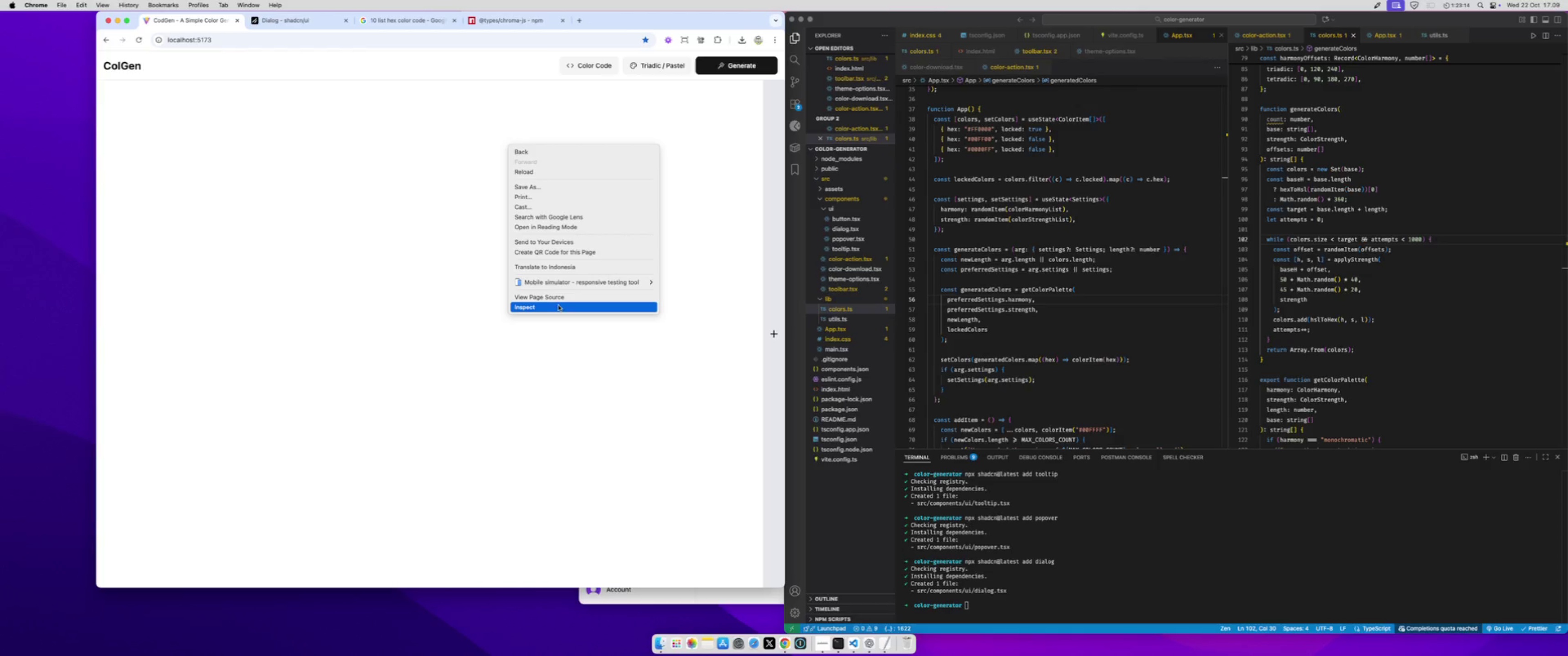 
left_click([558, 305])
 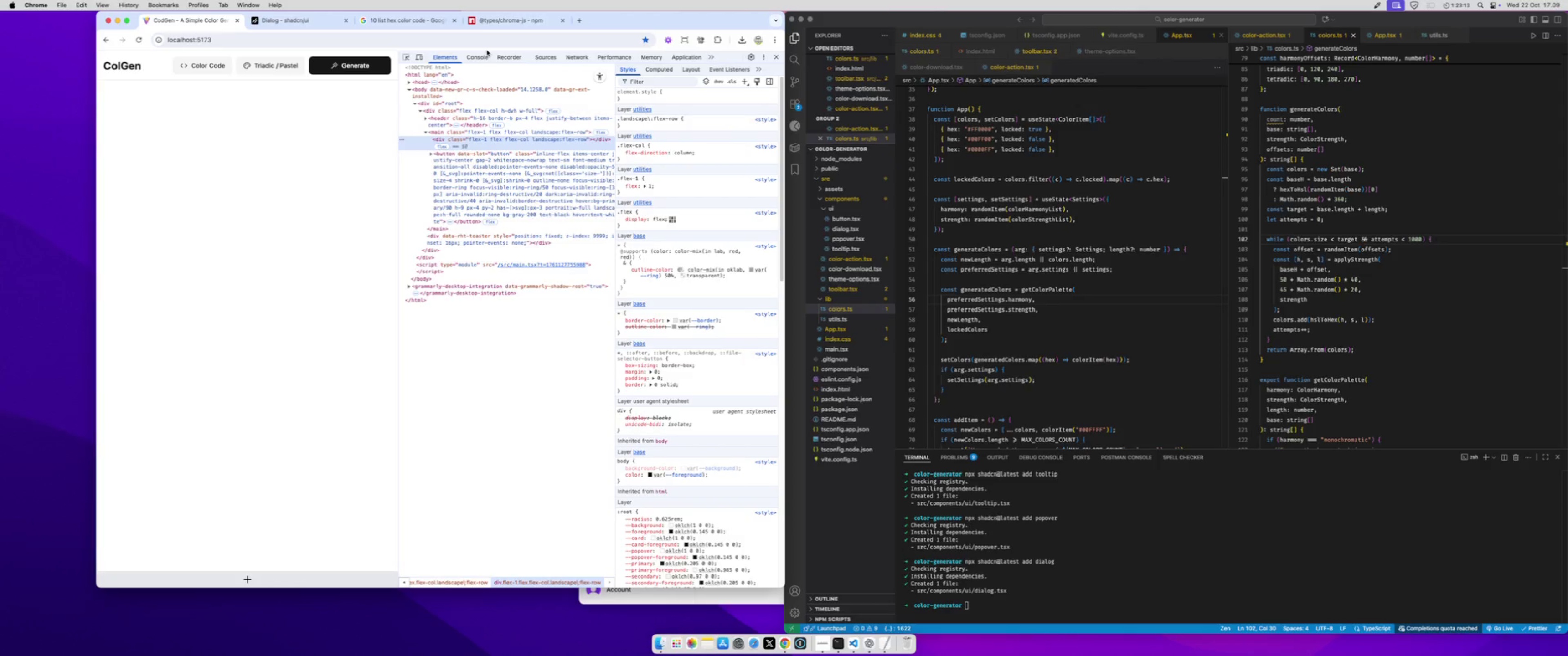 
left_click([485, 54])
 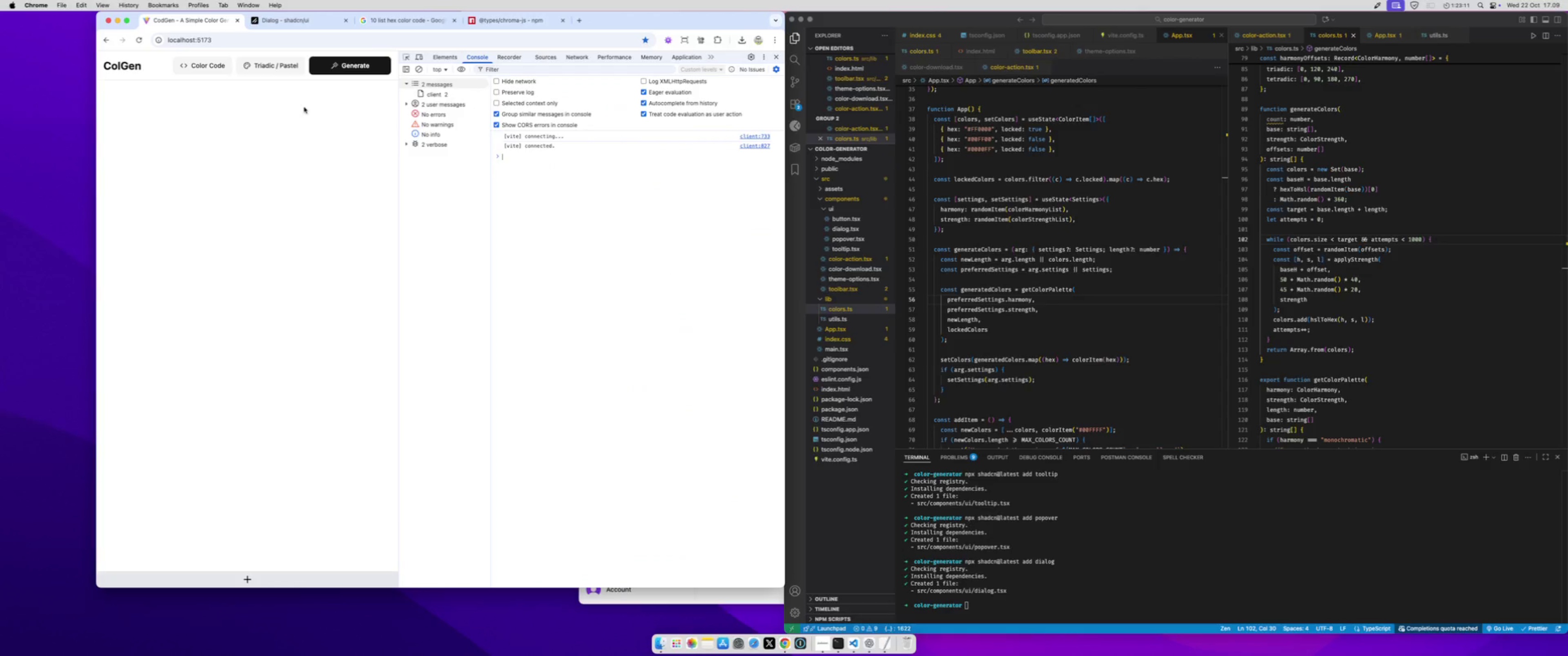 
left_click([270, 109])
 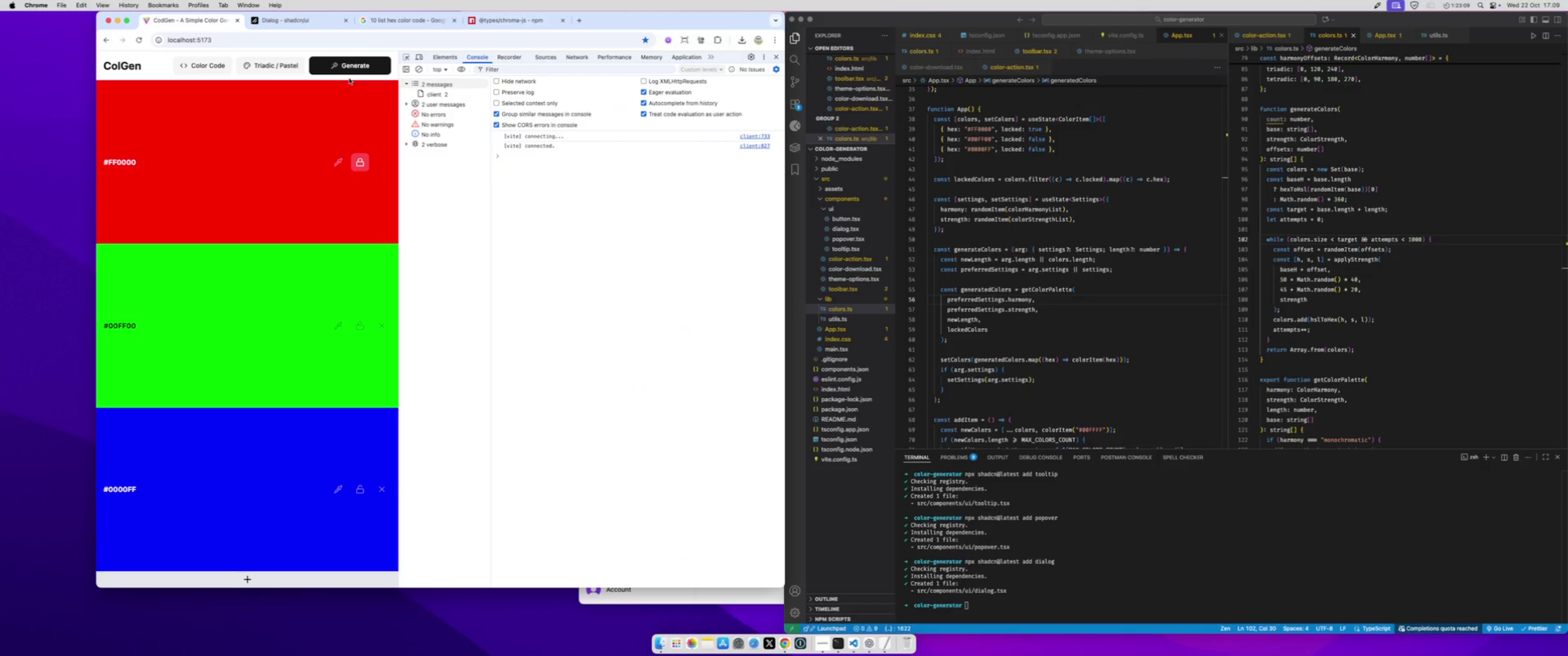 
left_click([346, 64])
 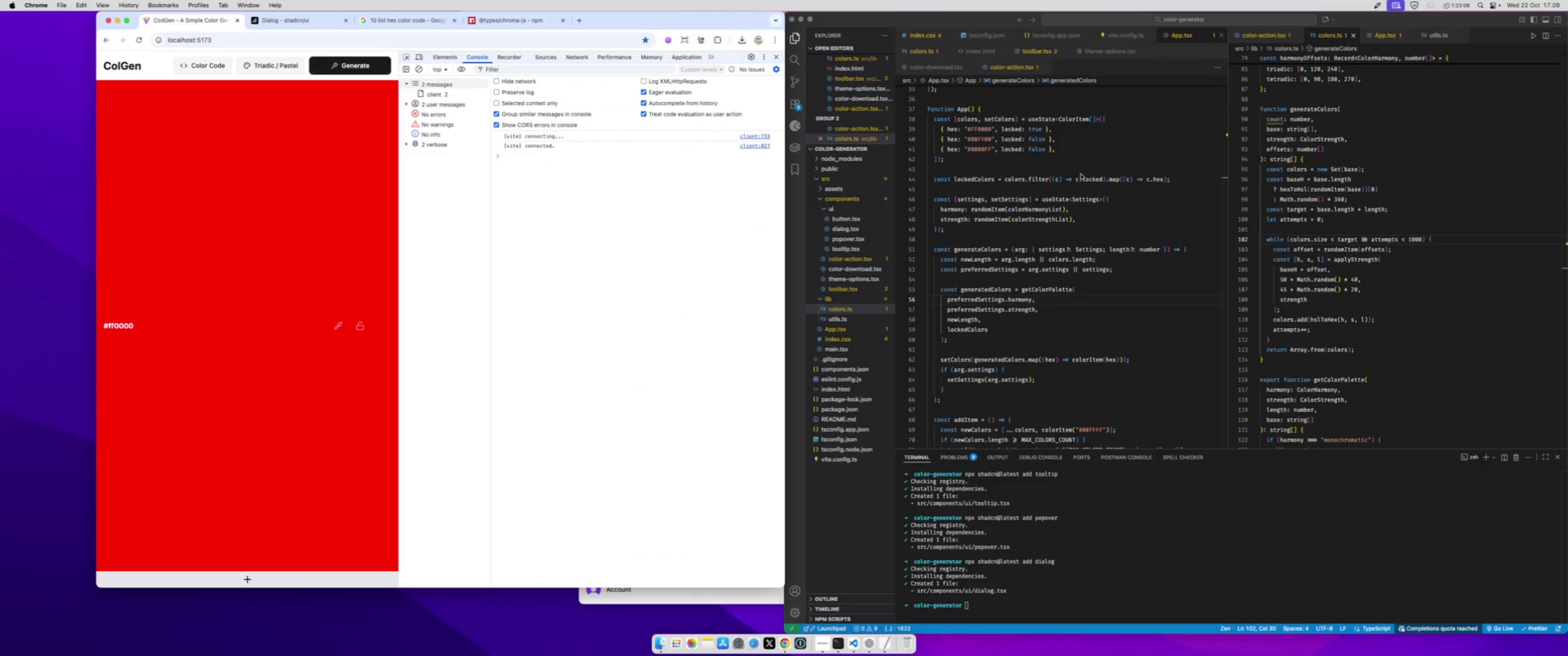 
left_click([1327, 256])
 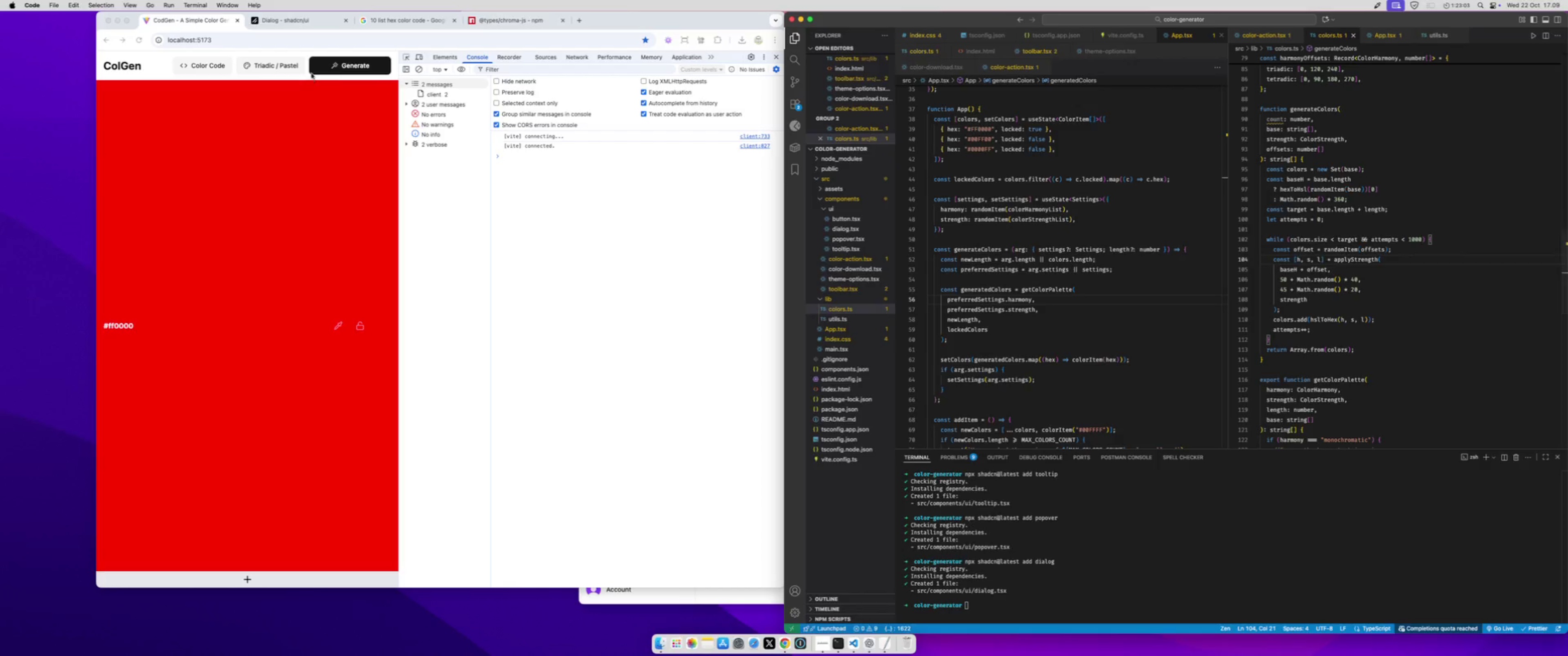 
left_click([262, 65])
 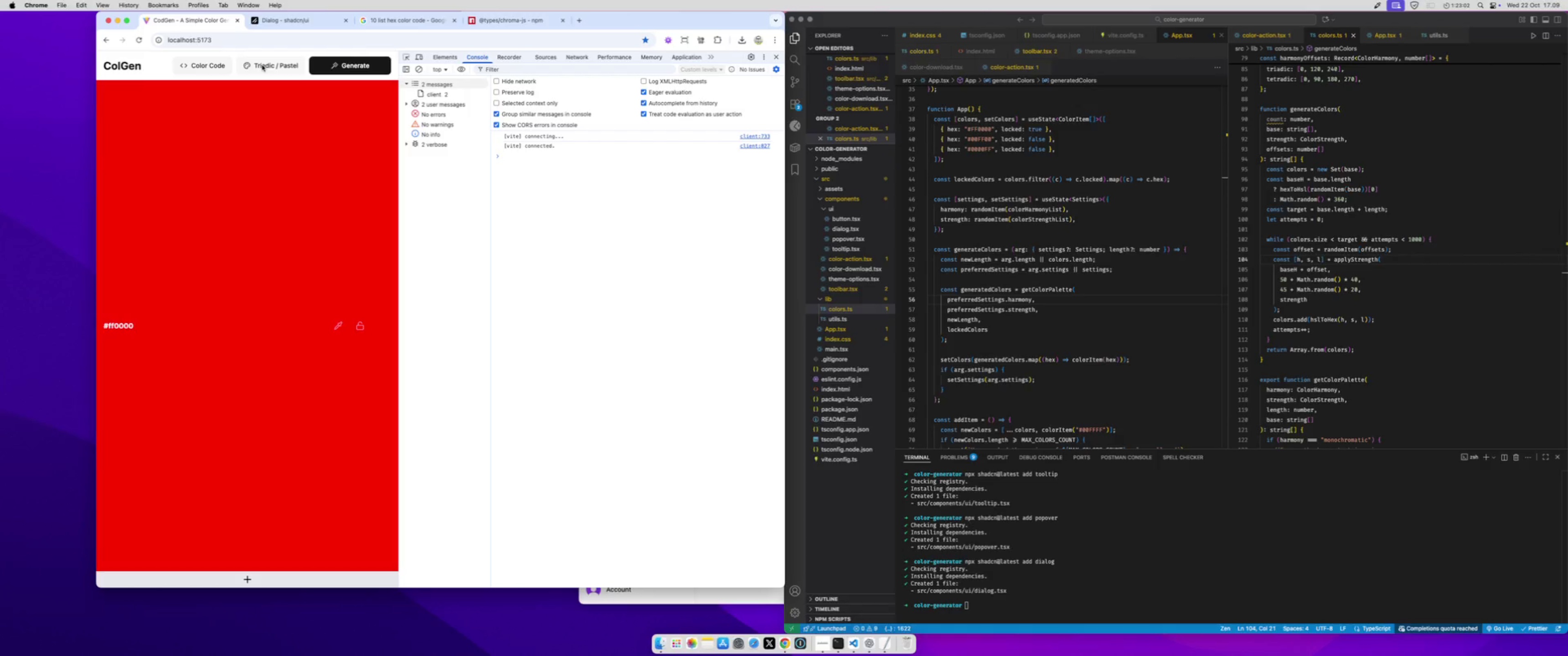 
left_click([262, 65])
 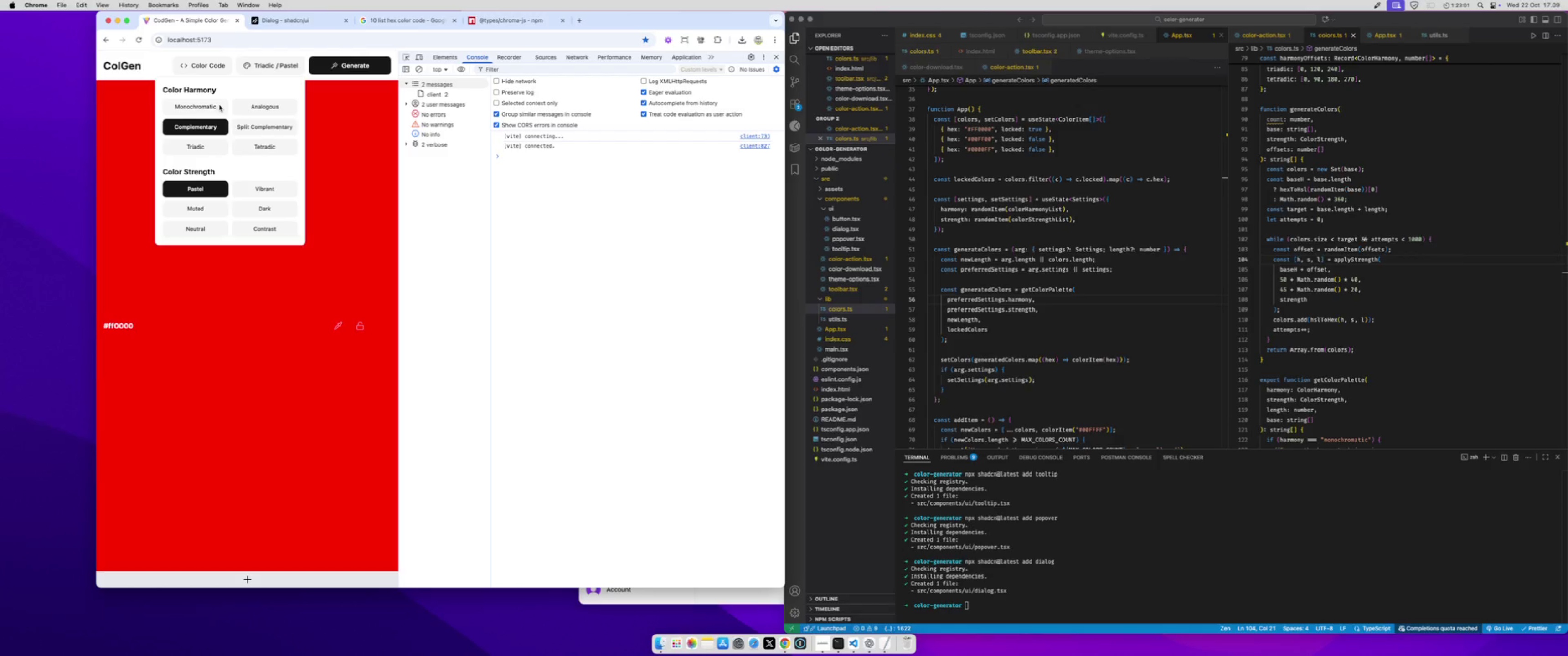 
left_click([214, 107])
 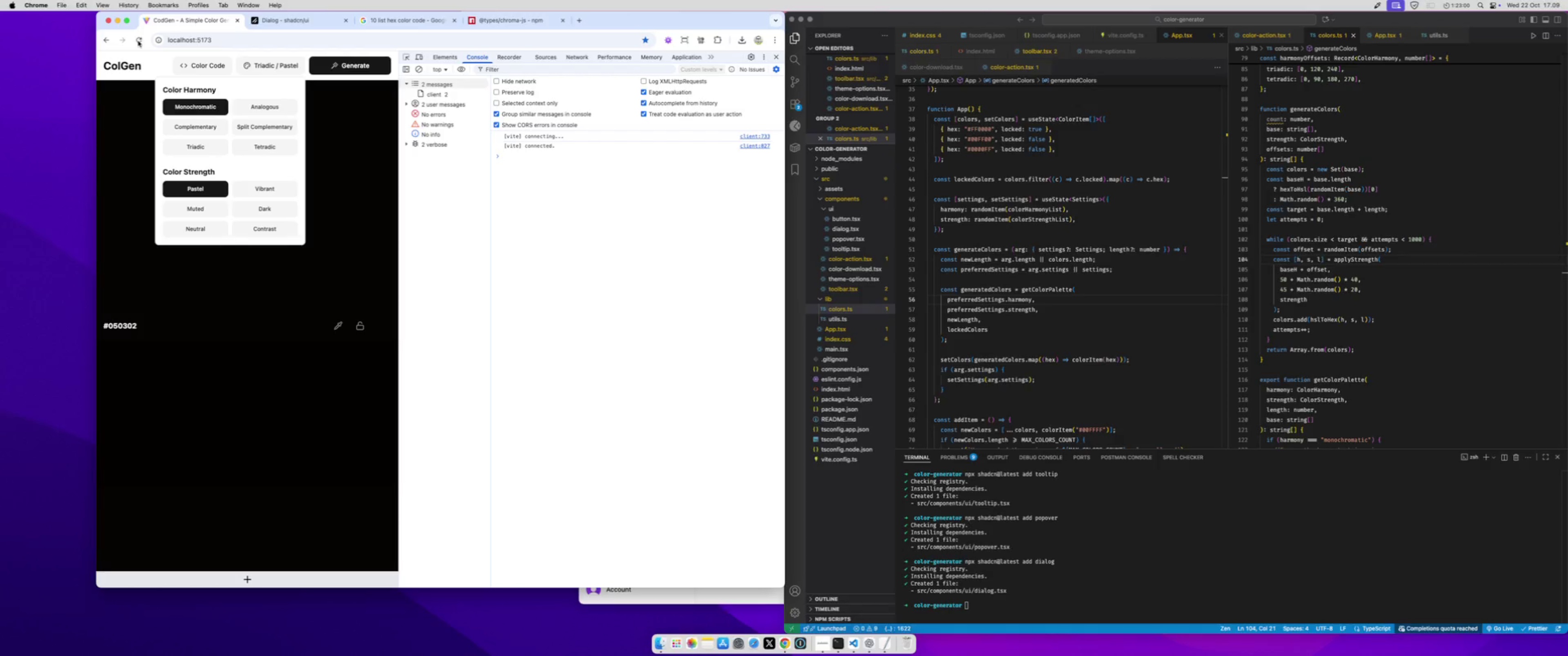 
left_click([136, 41])
 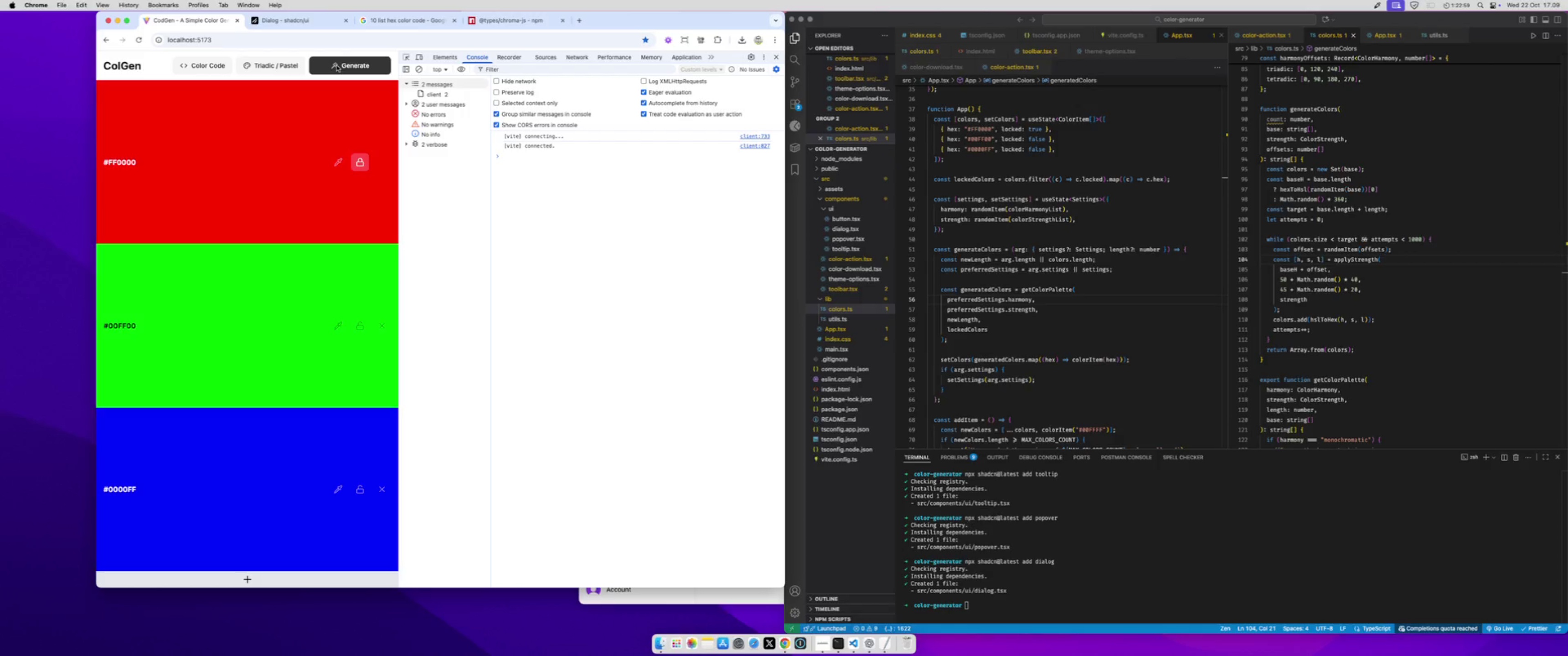 
left_click([337, 66])
 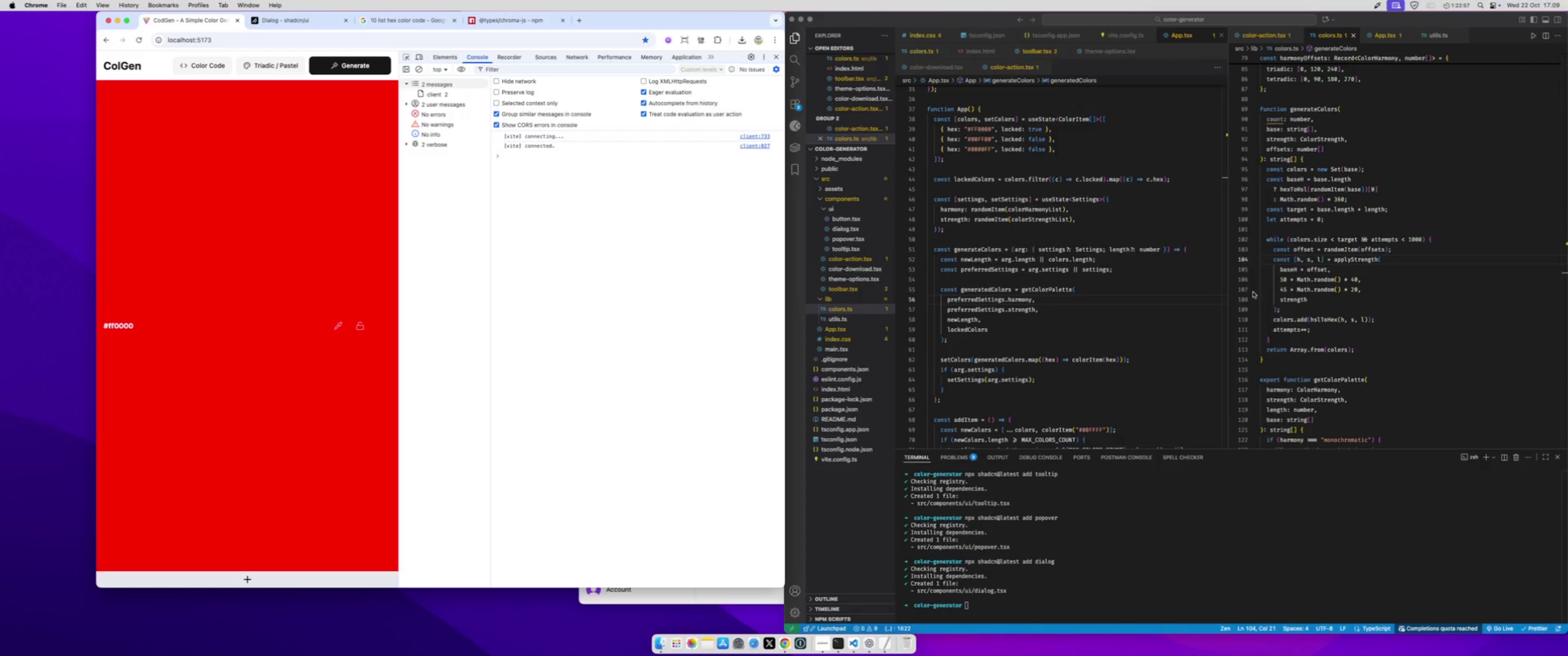 
left_click([1344, 272])
 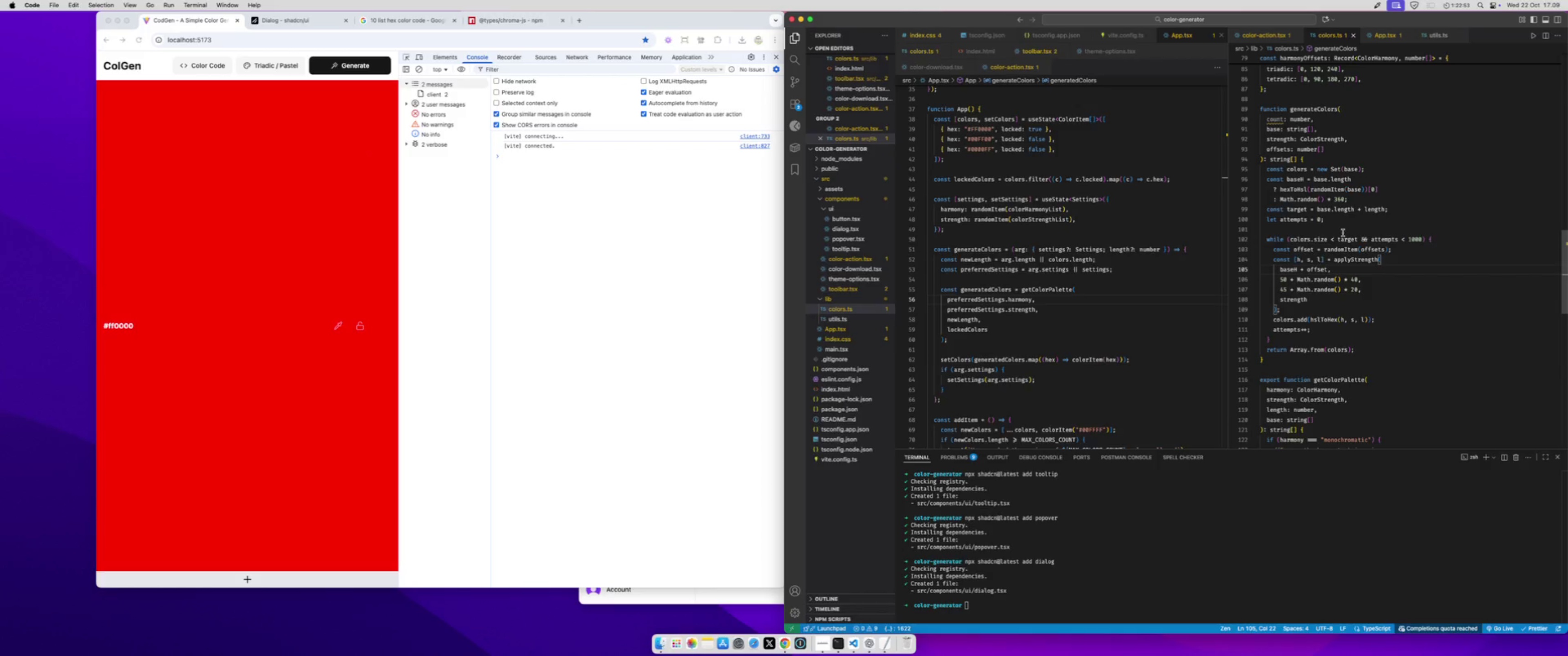 
double_click([1372, 209])
 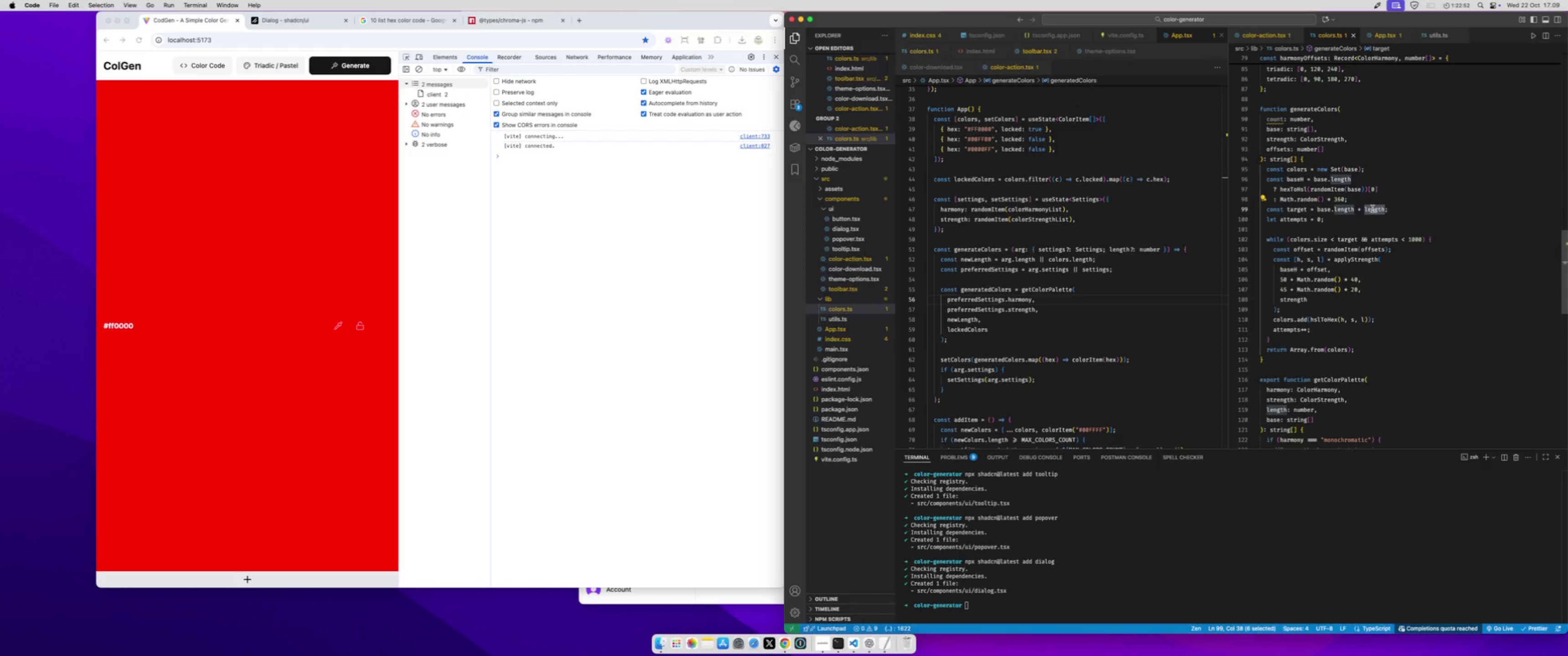 
type(count)
 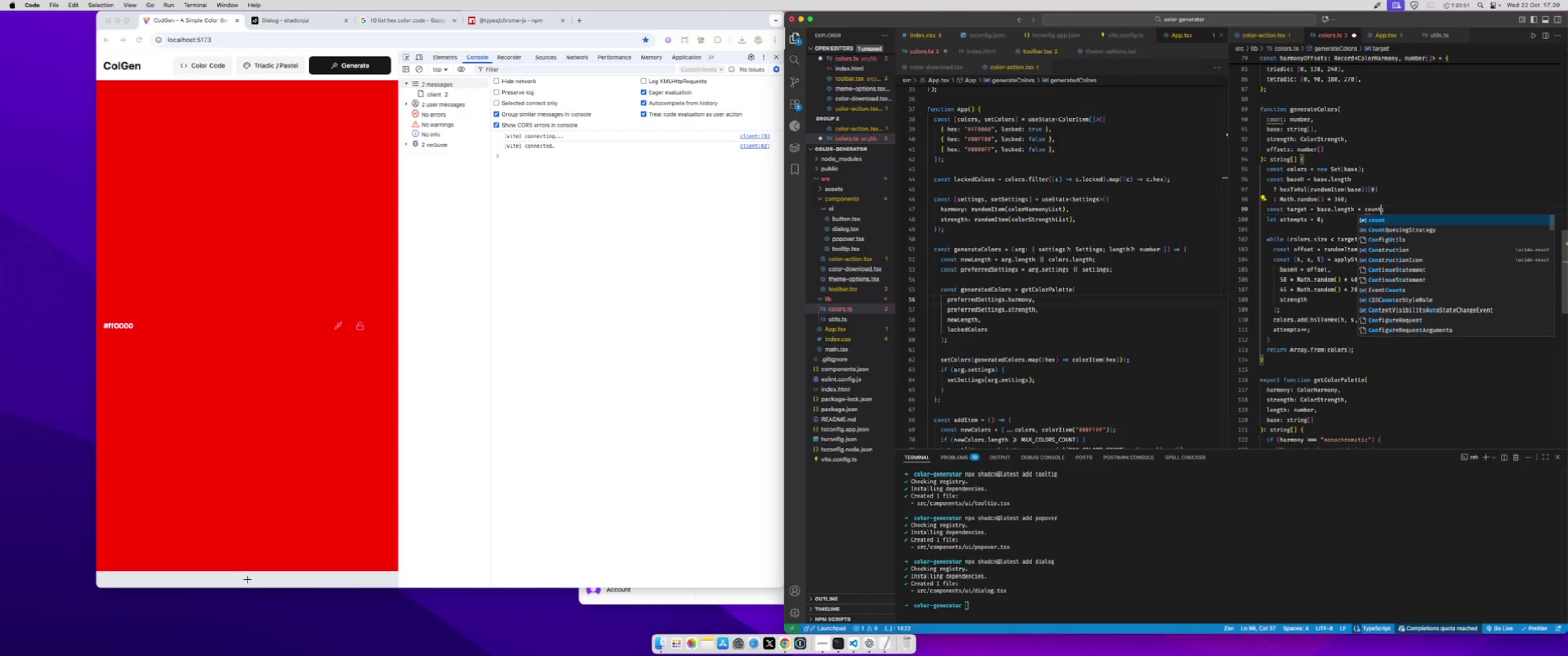 
key(Meta+CommandLeft)
 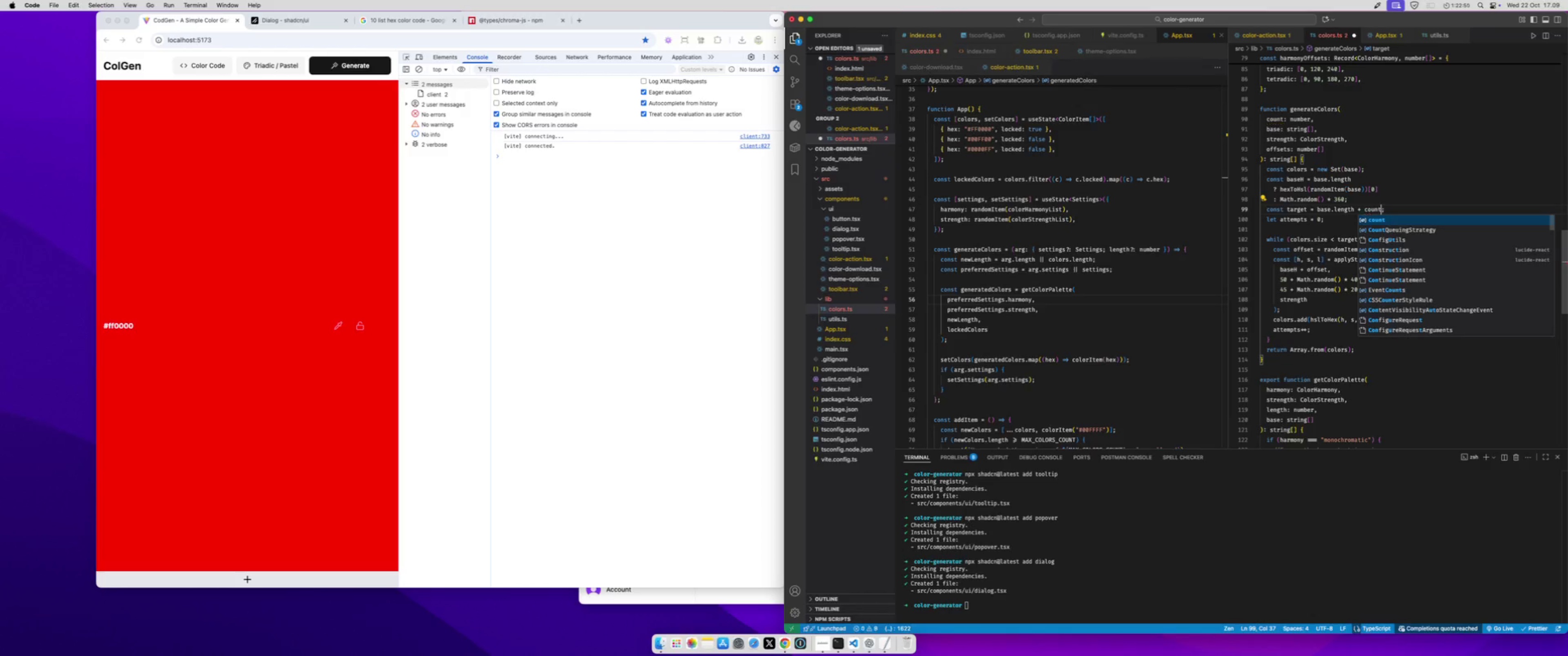 
key(Meta+S)
 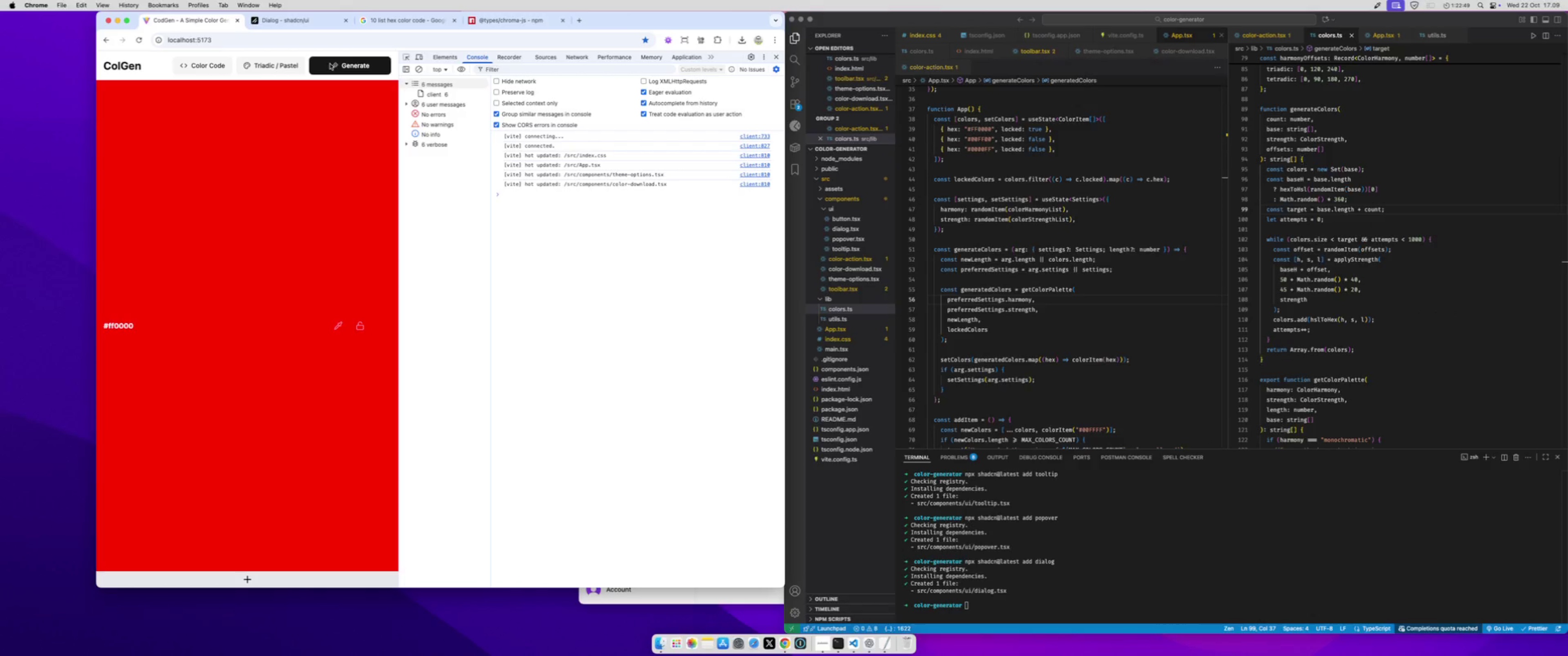 
double_click([330, 65])
 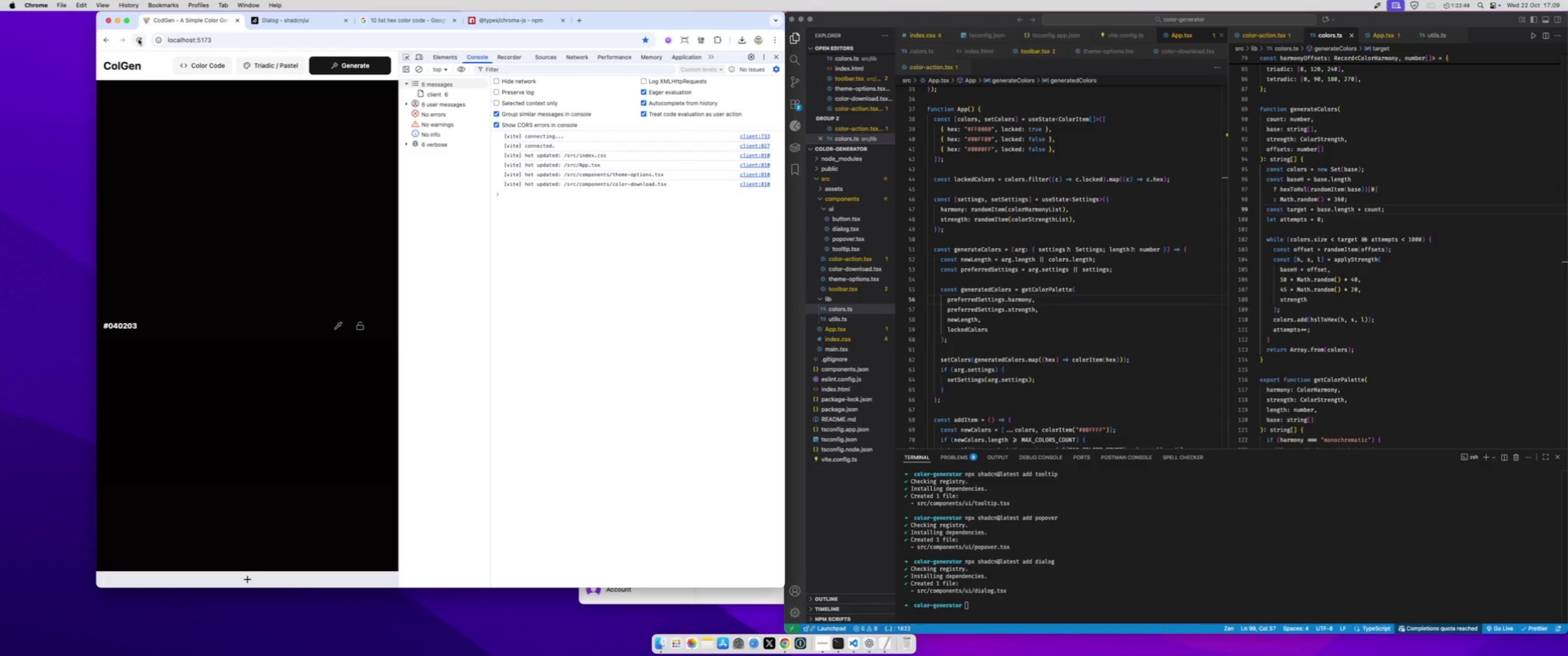 
left_click([136, 39])
 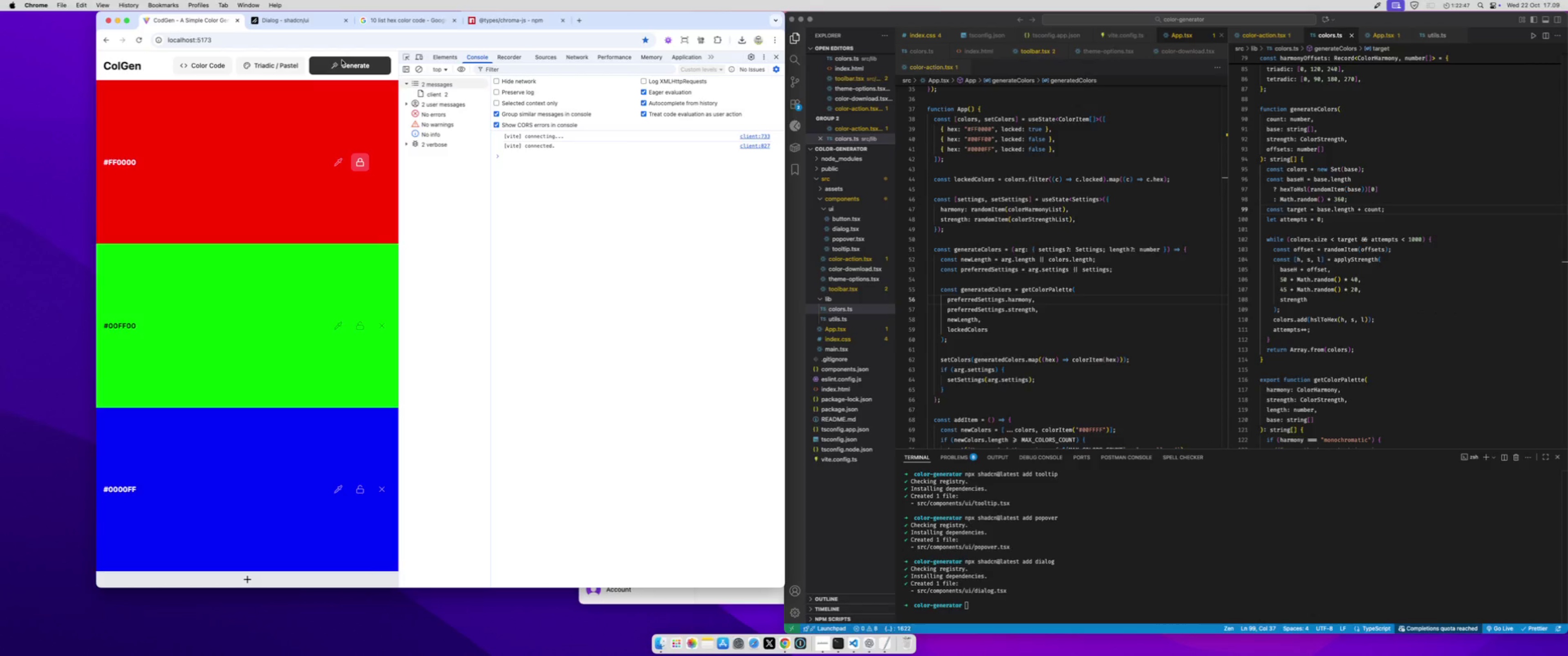 
left_click([342, 60])
 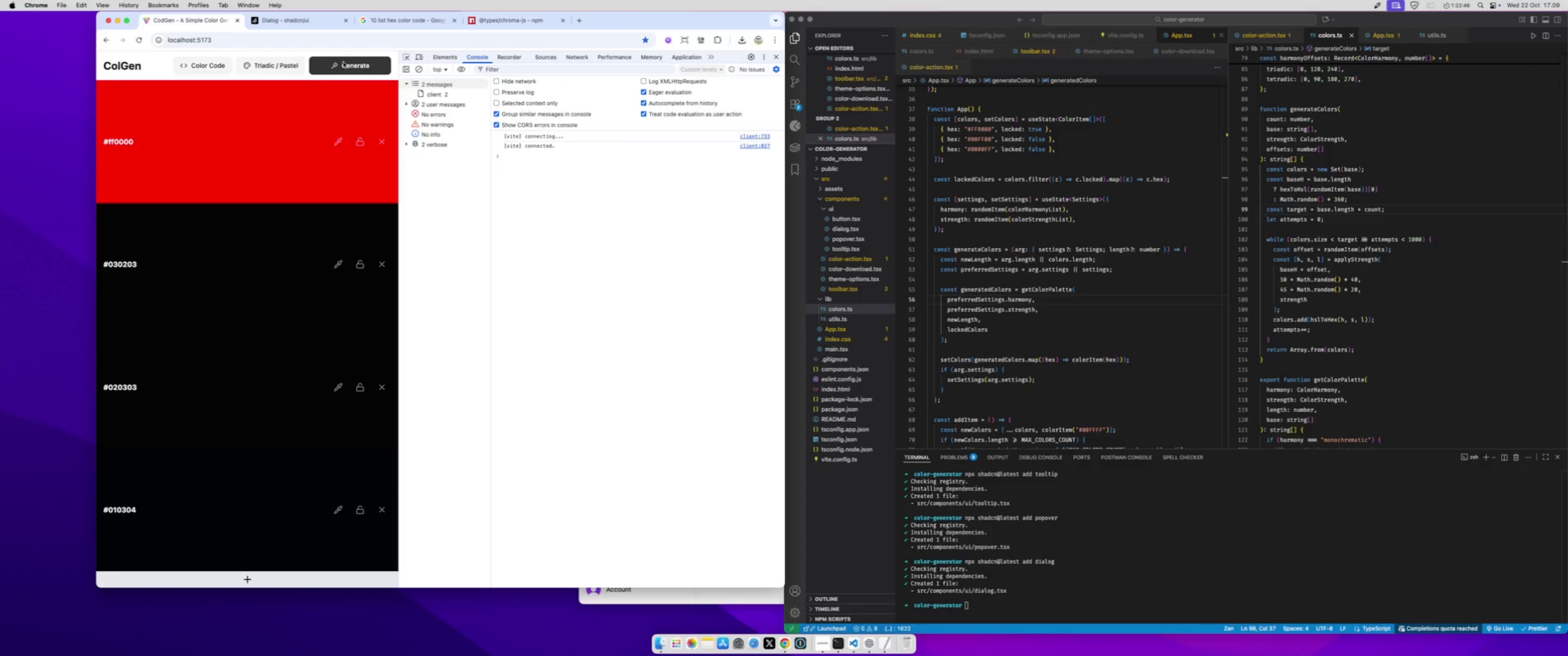 
left_click([343, 62])
 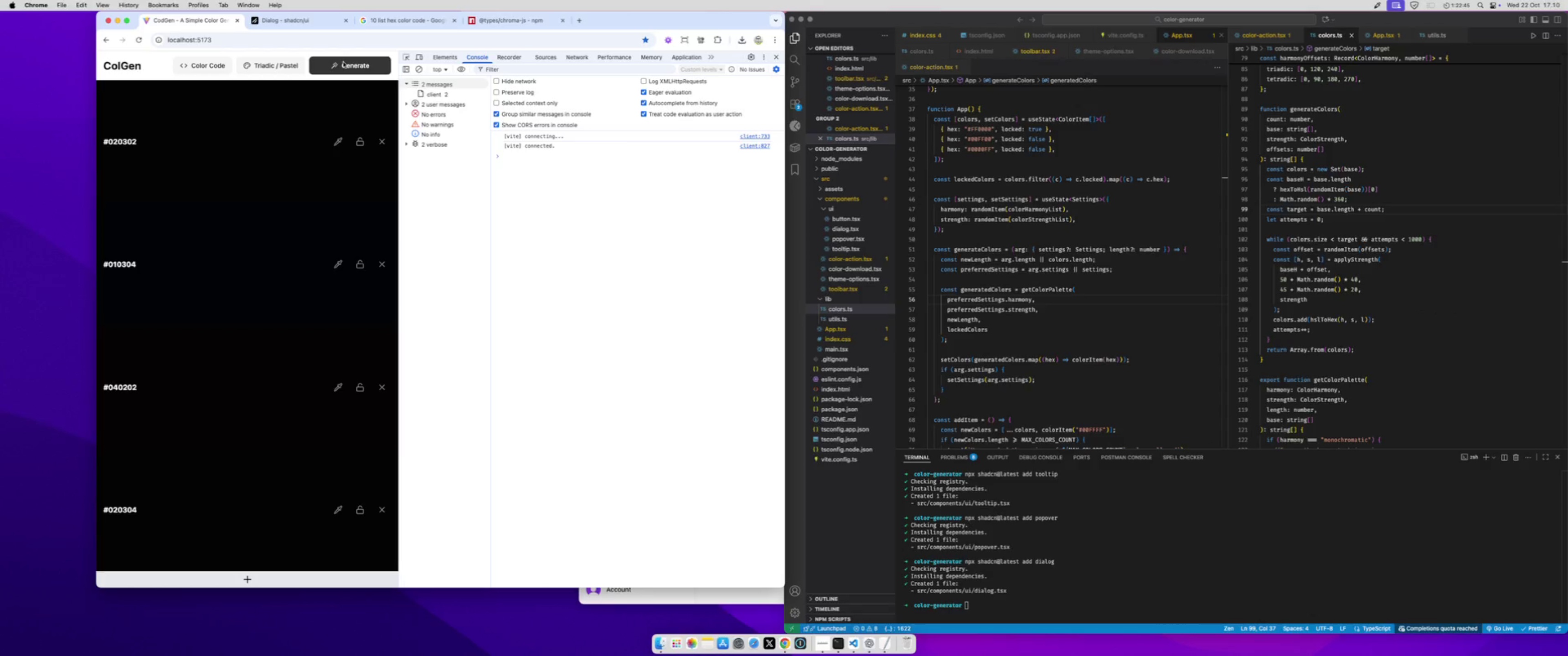 
left_click([343, 62])
 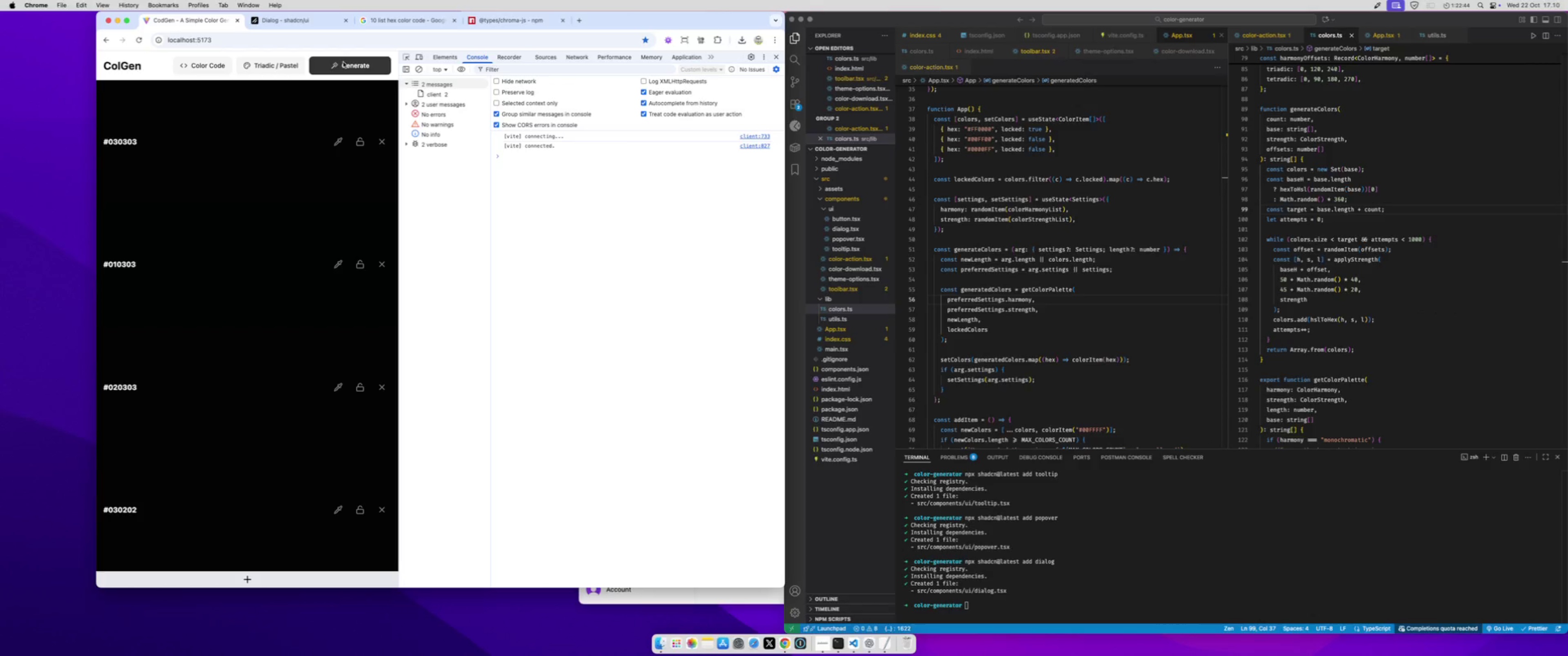 
double_click([343, 62])
 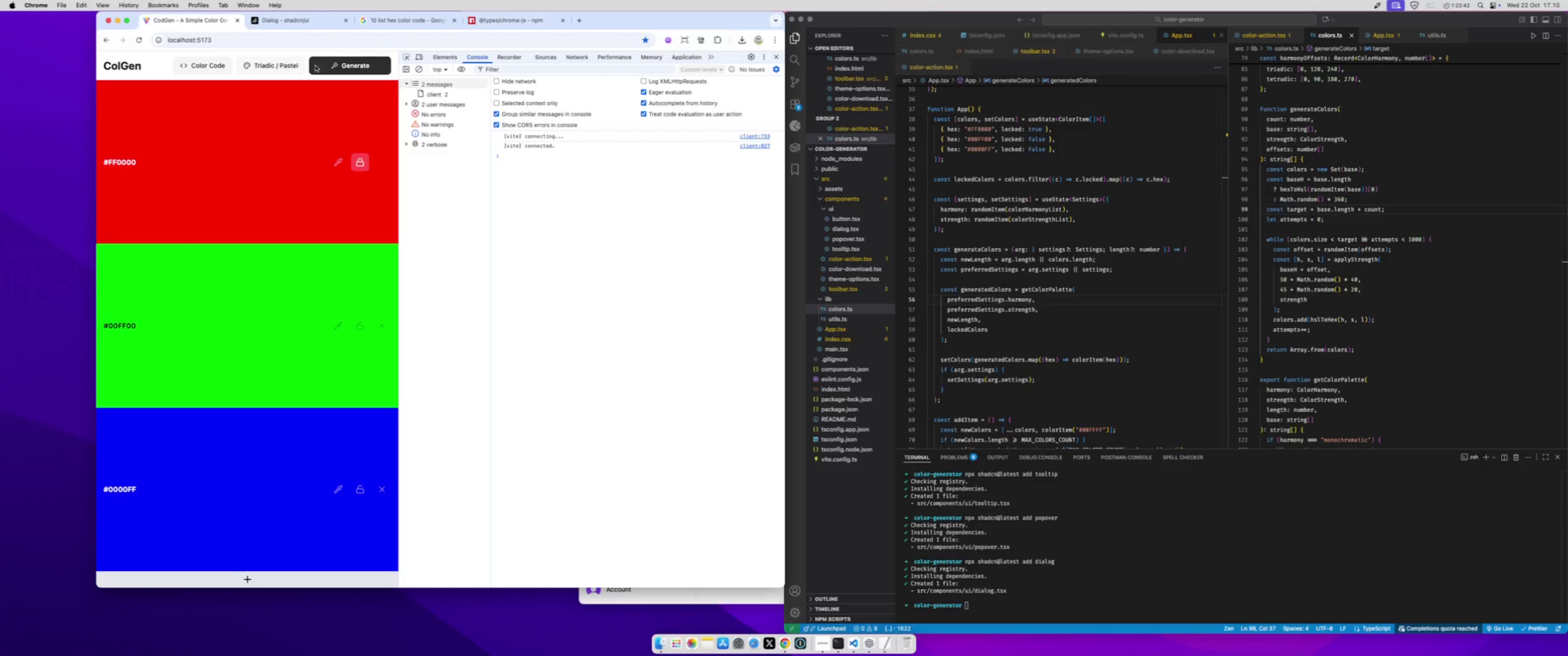 
left_click([332, 63])
 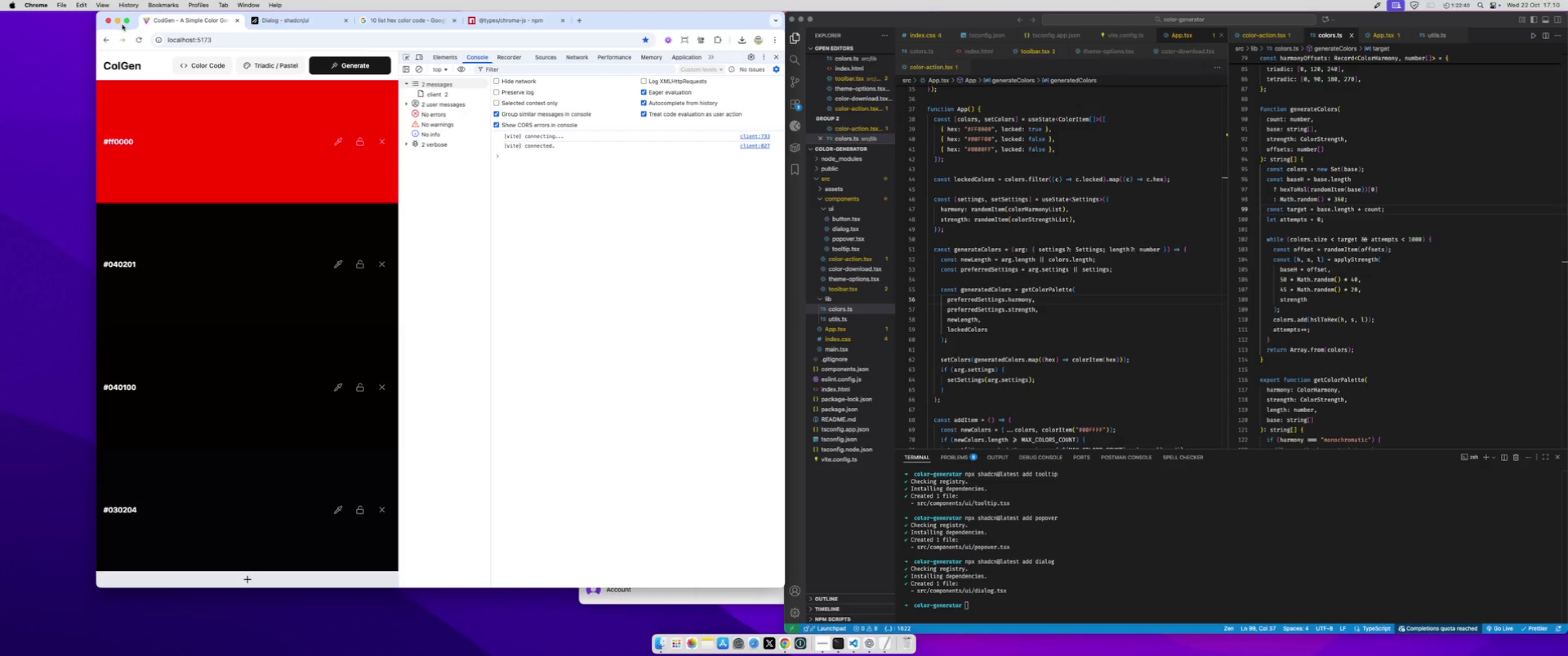 
left_click([141, 43])
 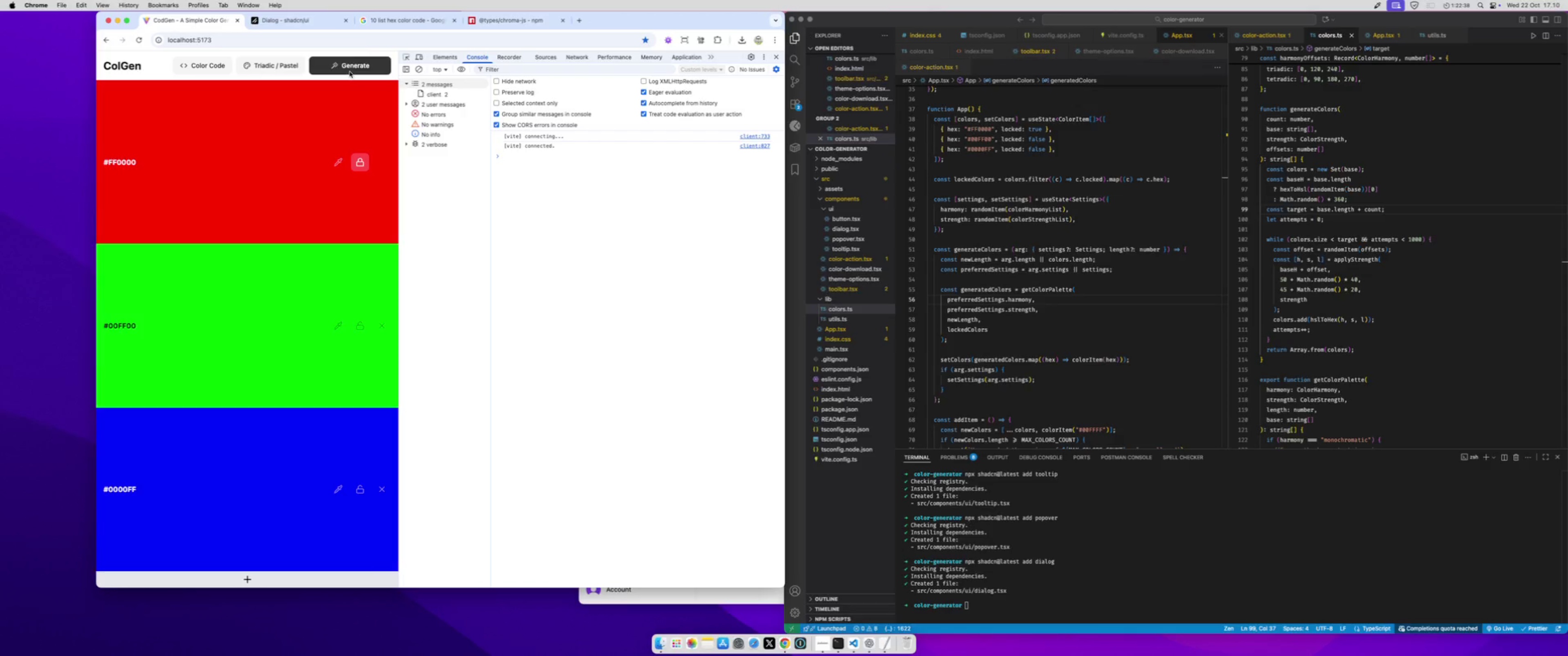 
left_click([350, 72])
 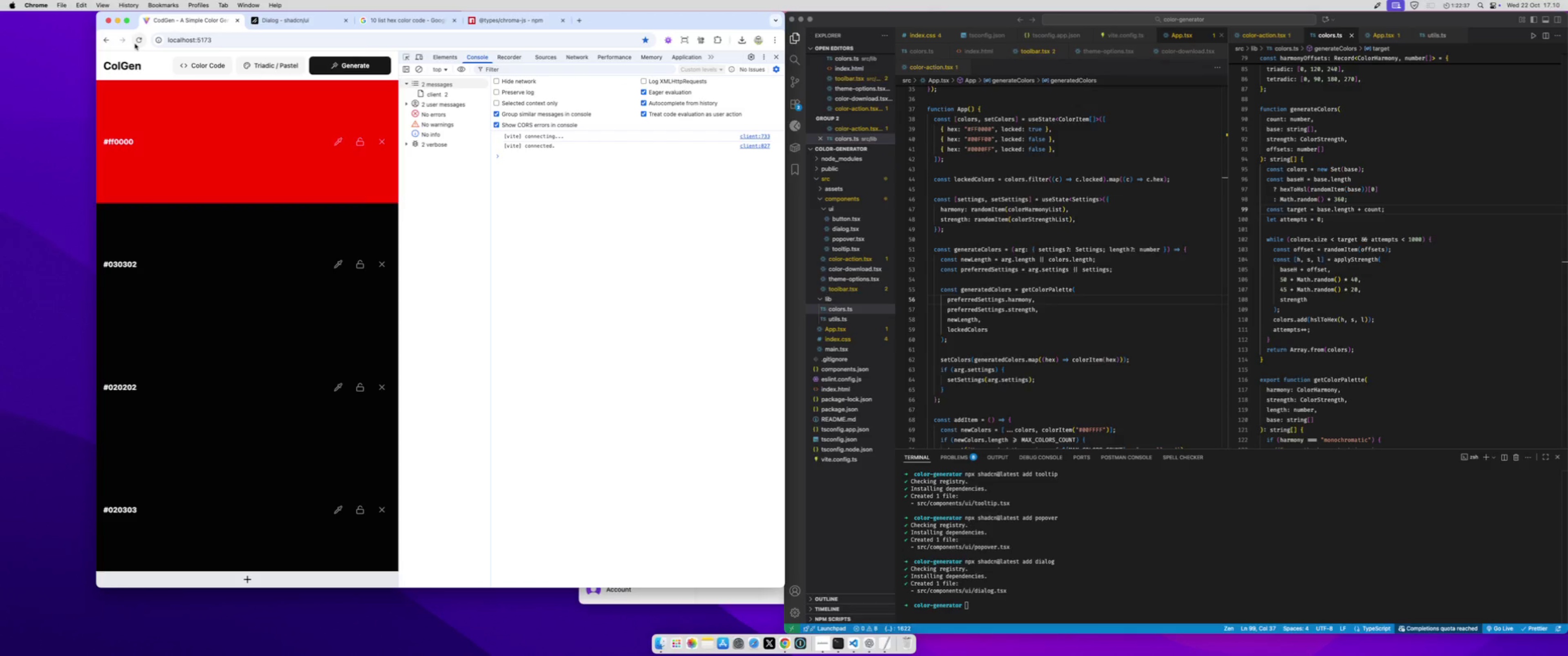 
left_click([136, 41])
 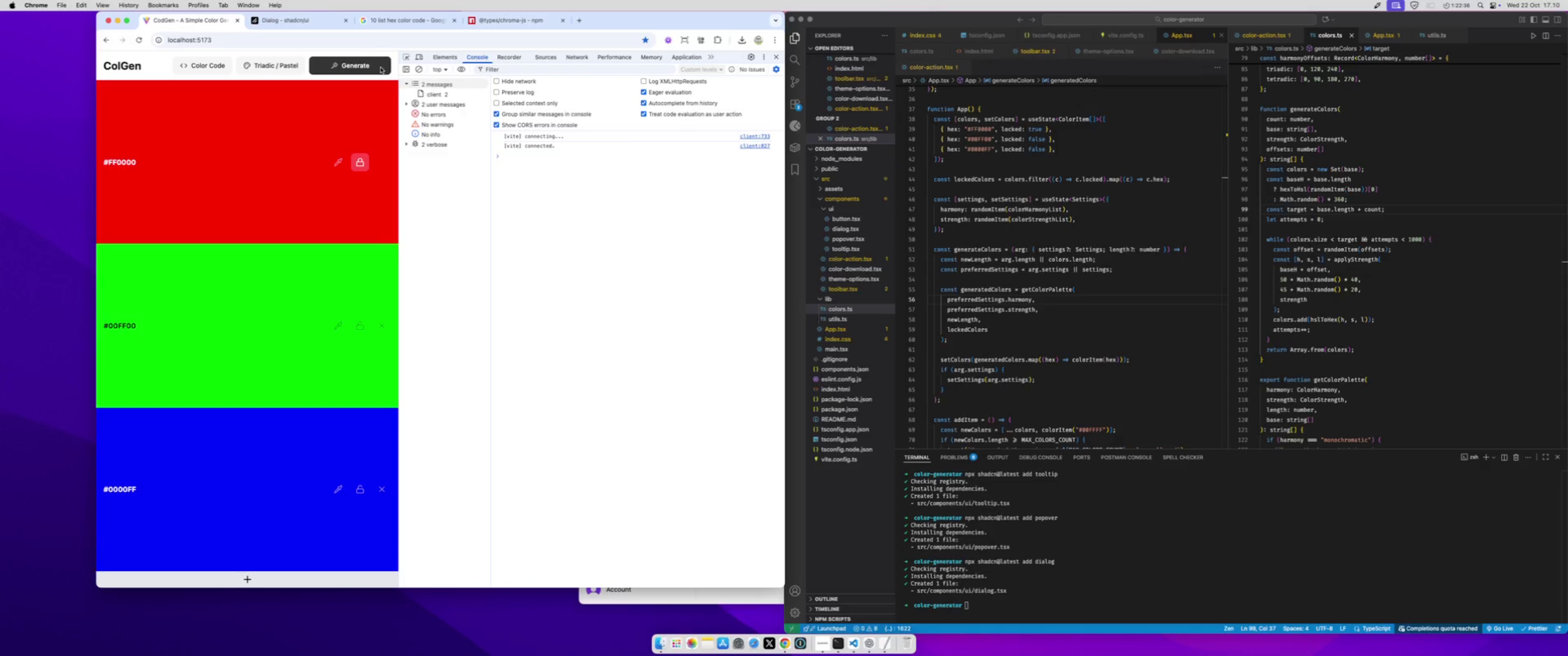 
left_click([381, 67])
 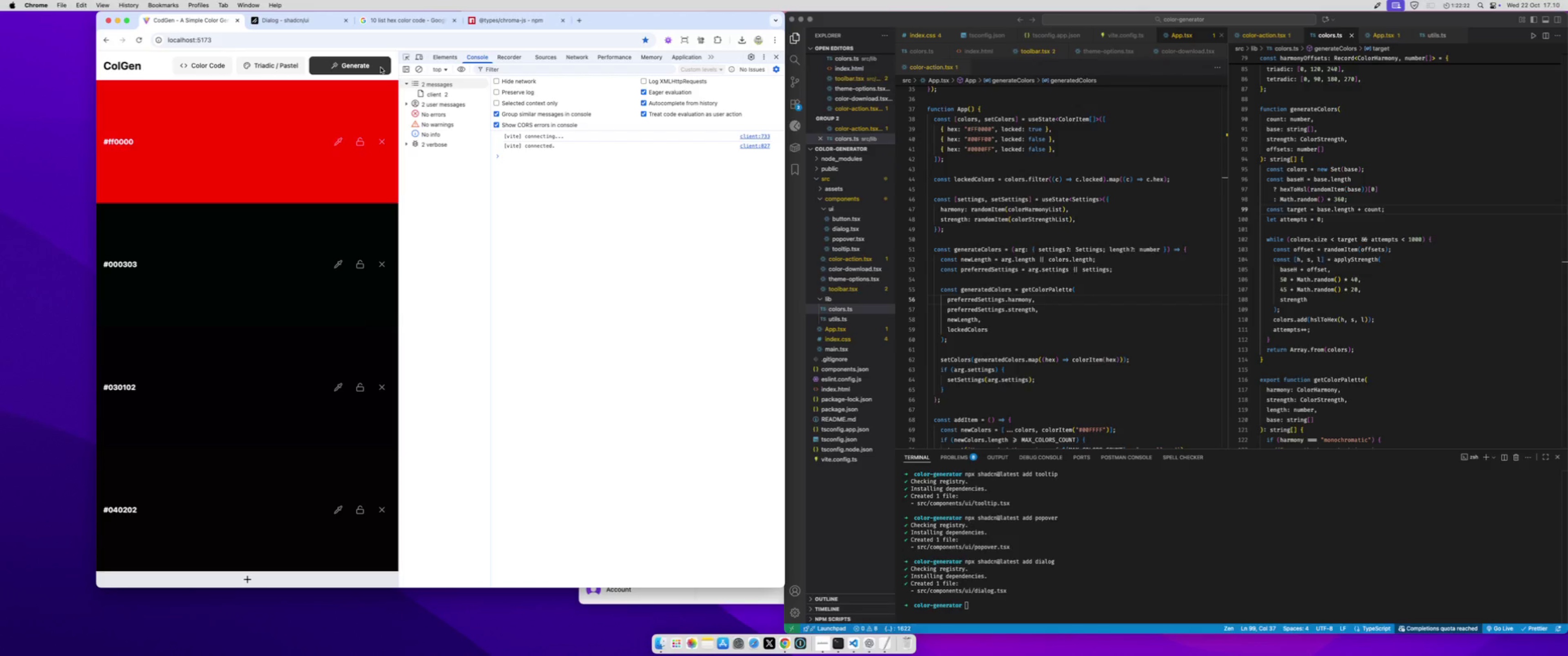 
wait(18.57)
 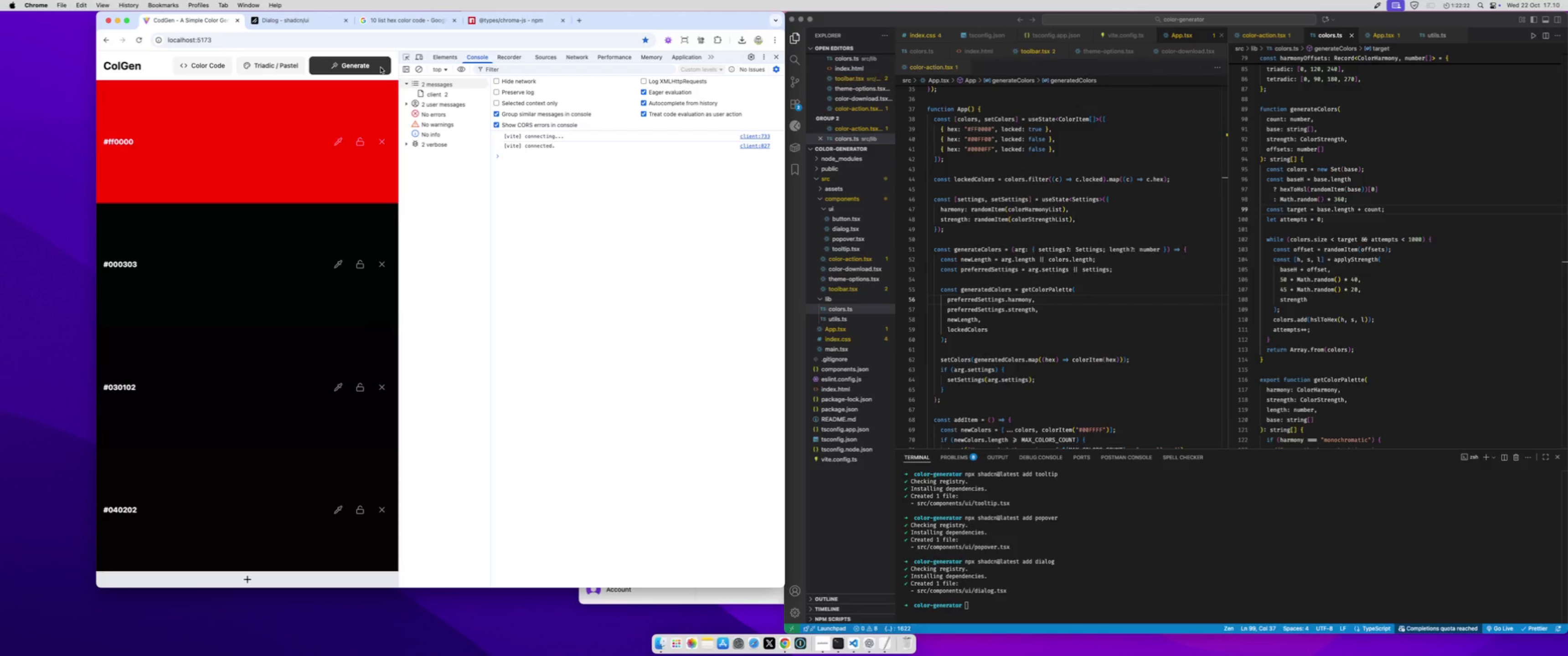 
scroll: coordinate [1338, 238], scroll_direction: up, amount: 18.0
 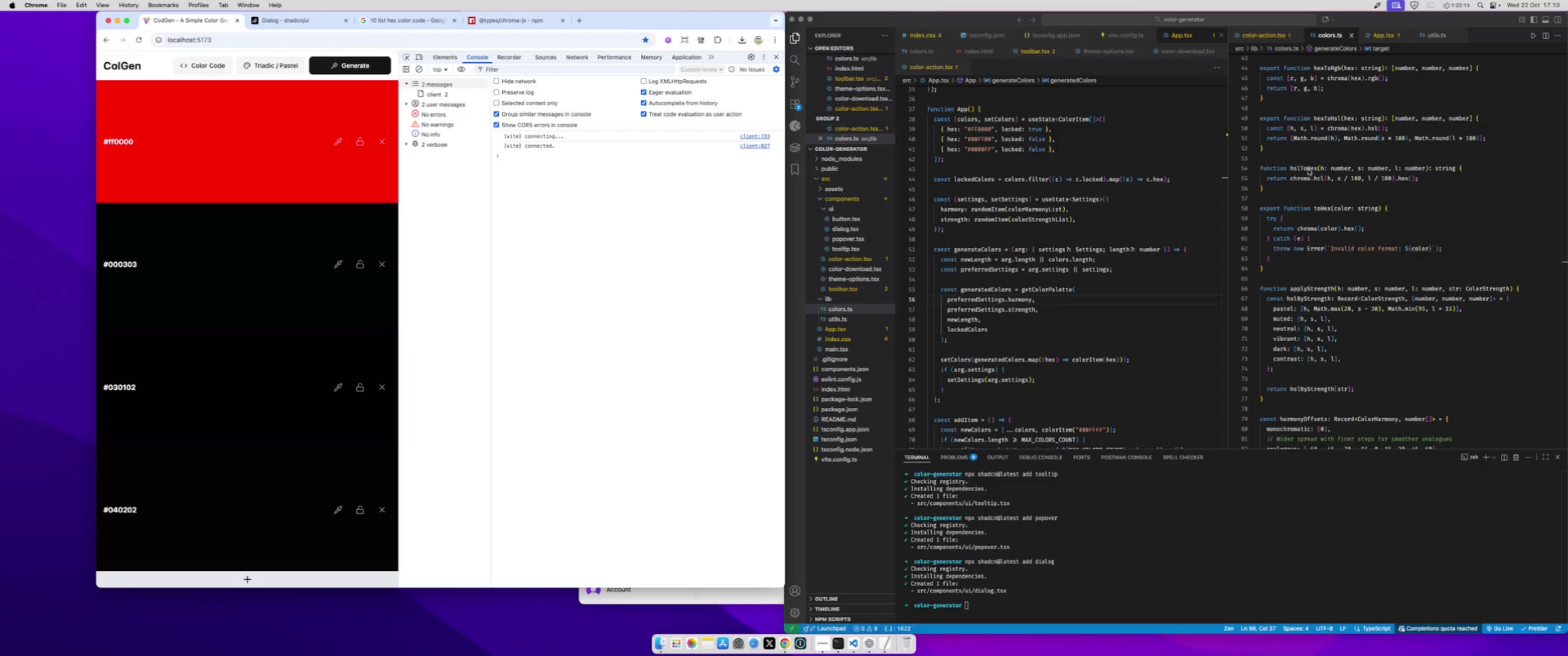 
double_click([1320, 177])
 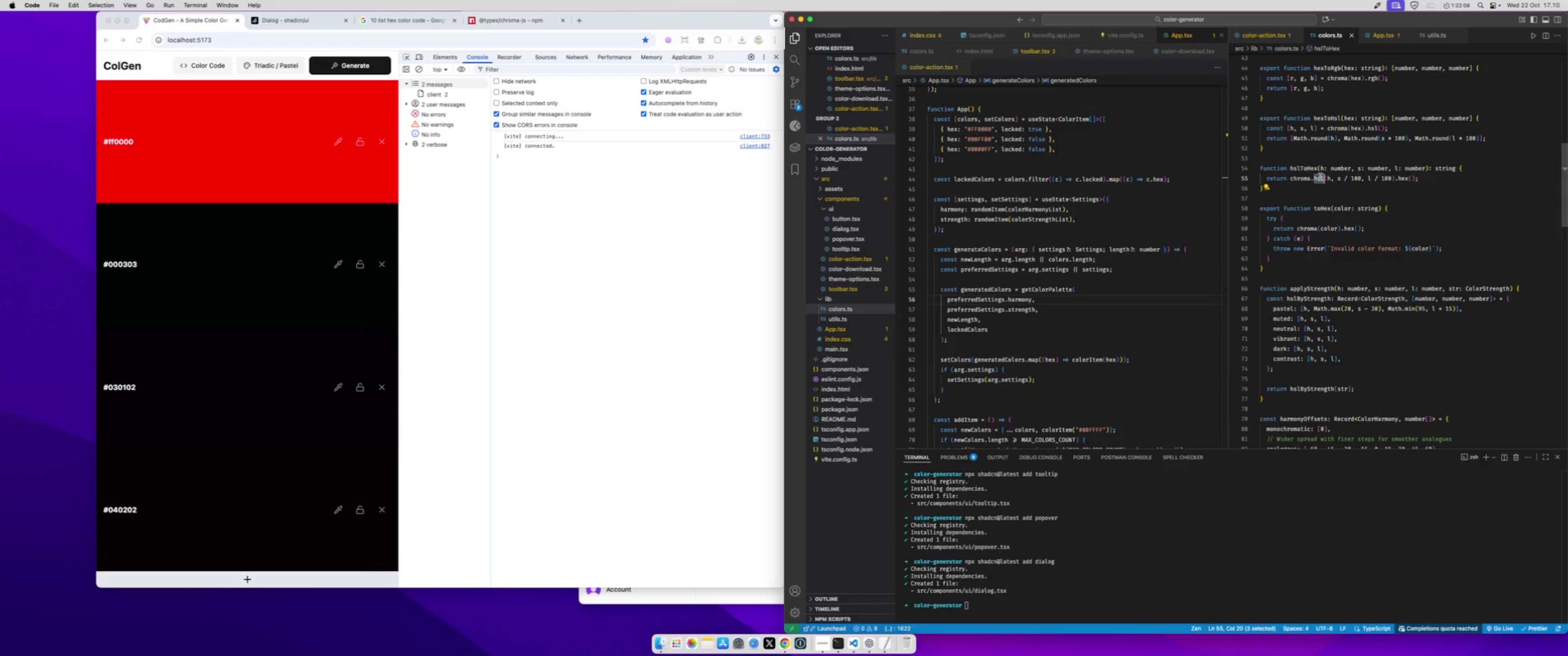 
wait(5.41)
 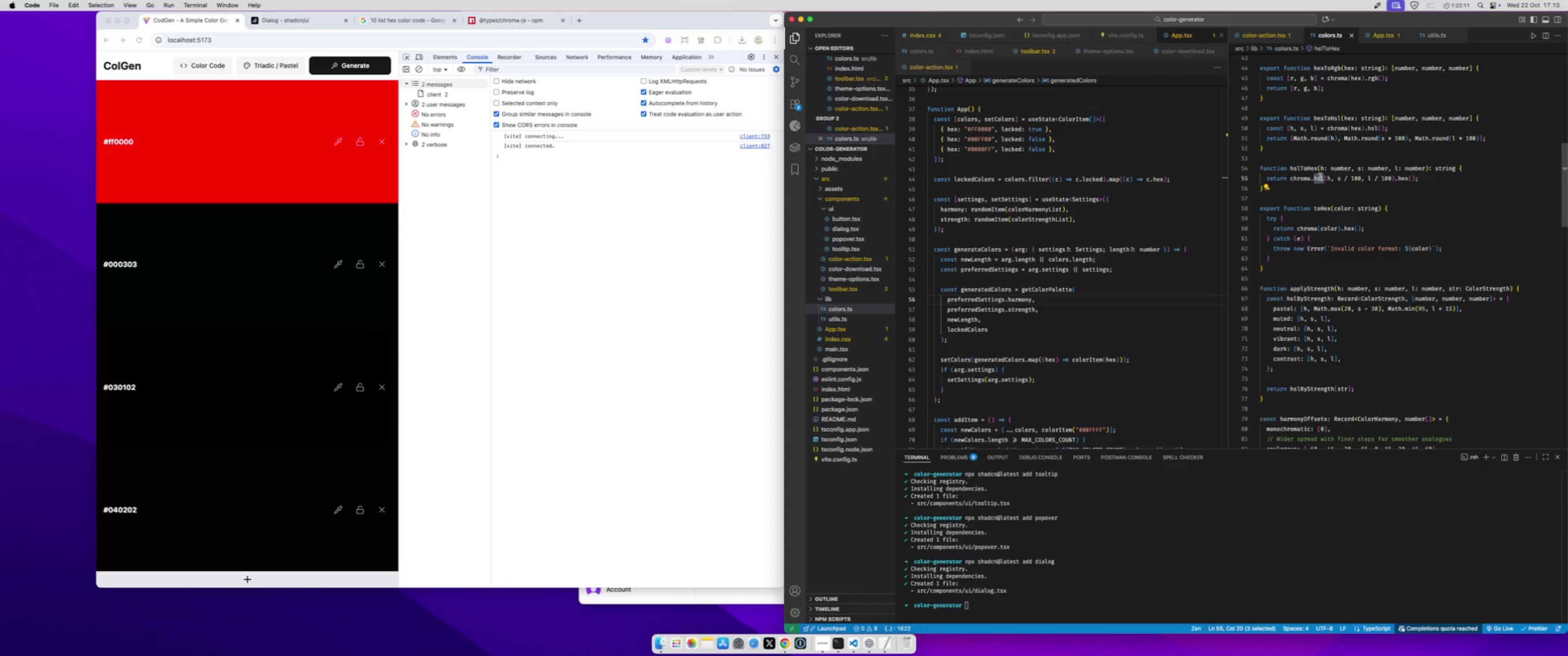 
type(hsl)
 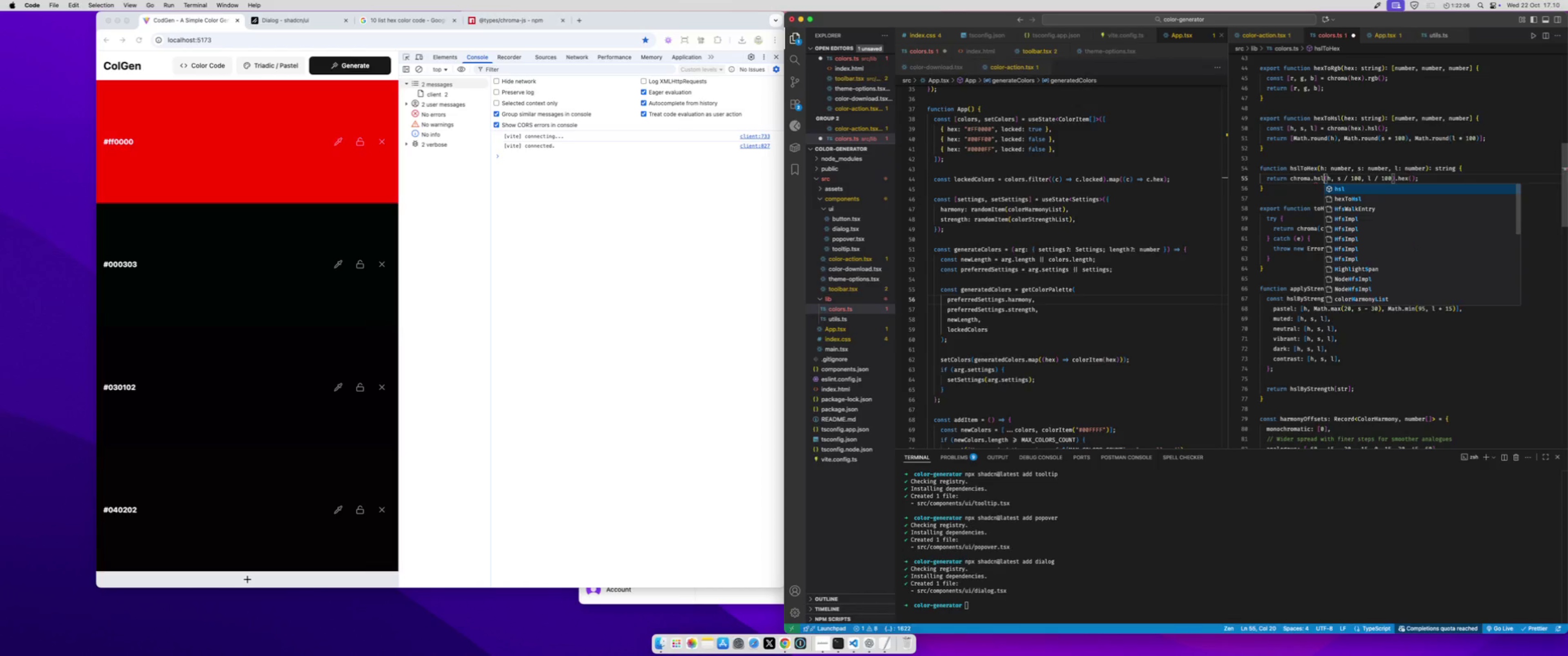 
key(Meta+CommandLeft)
 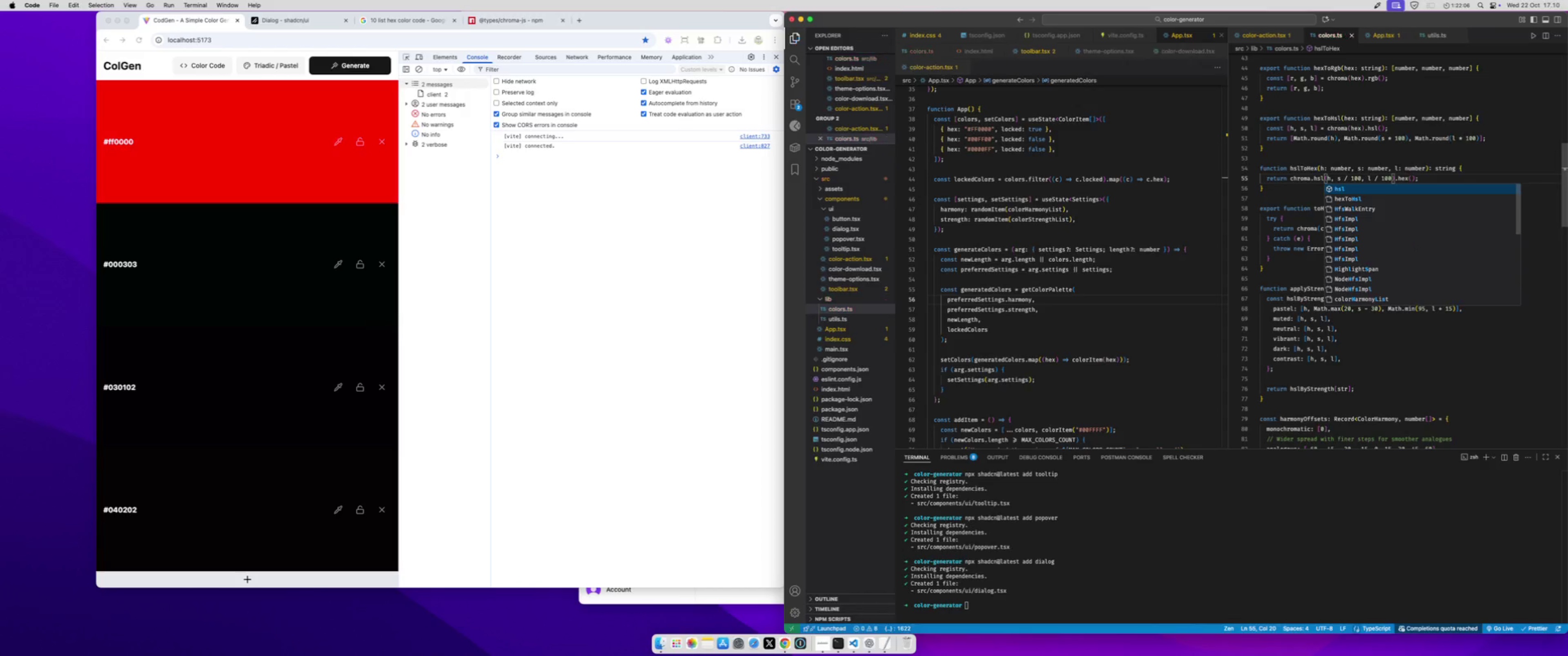 
key(Meta+S)
 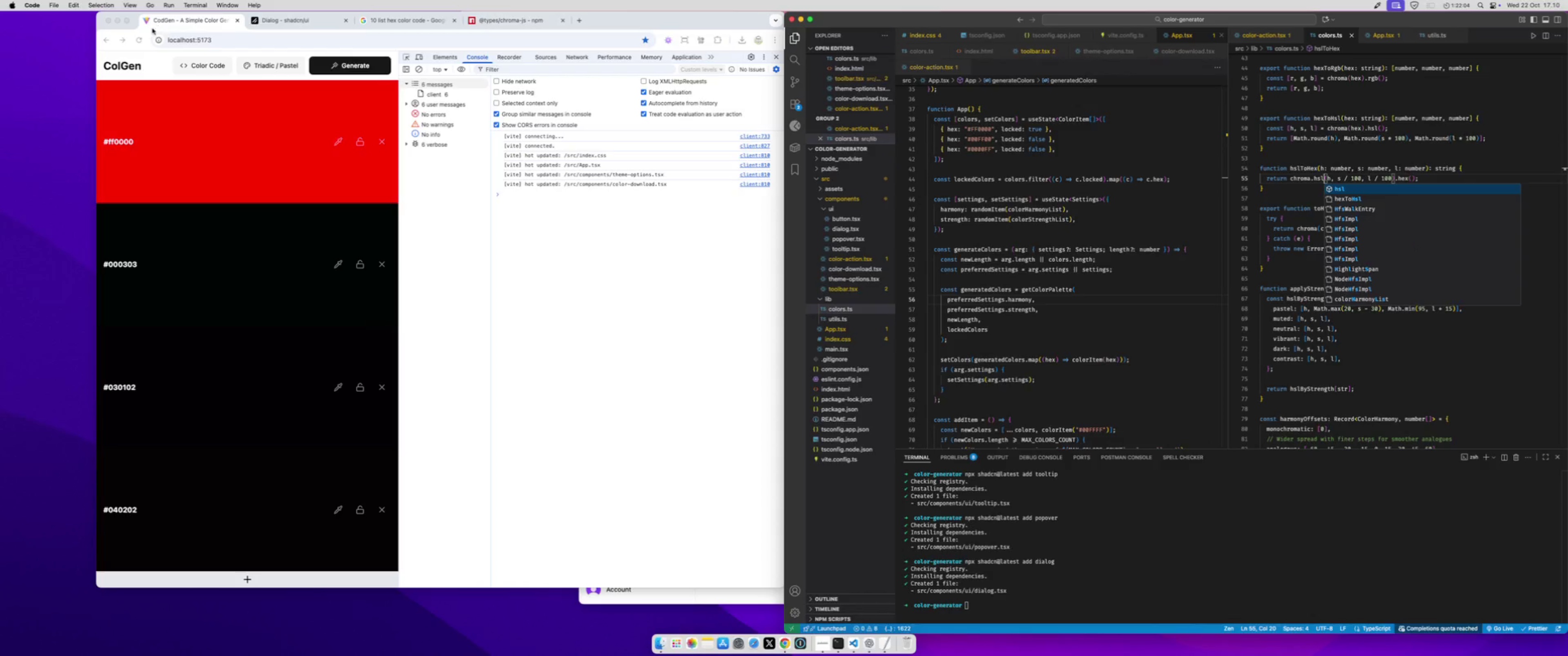 
left_click([143, 41])
 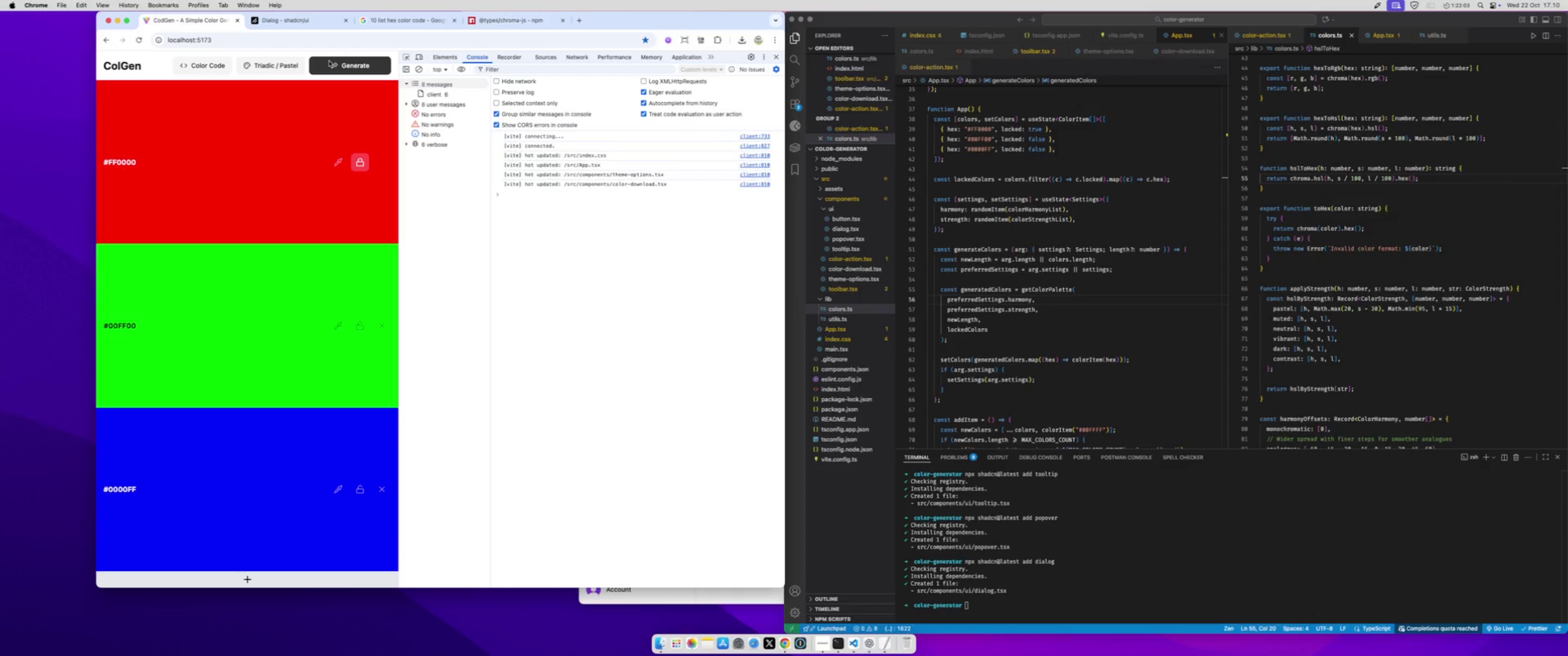 
left_click([330, 63])
 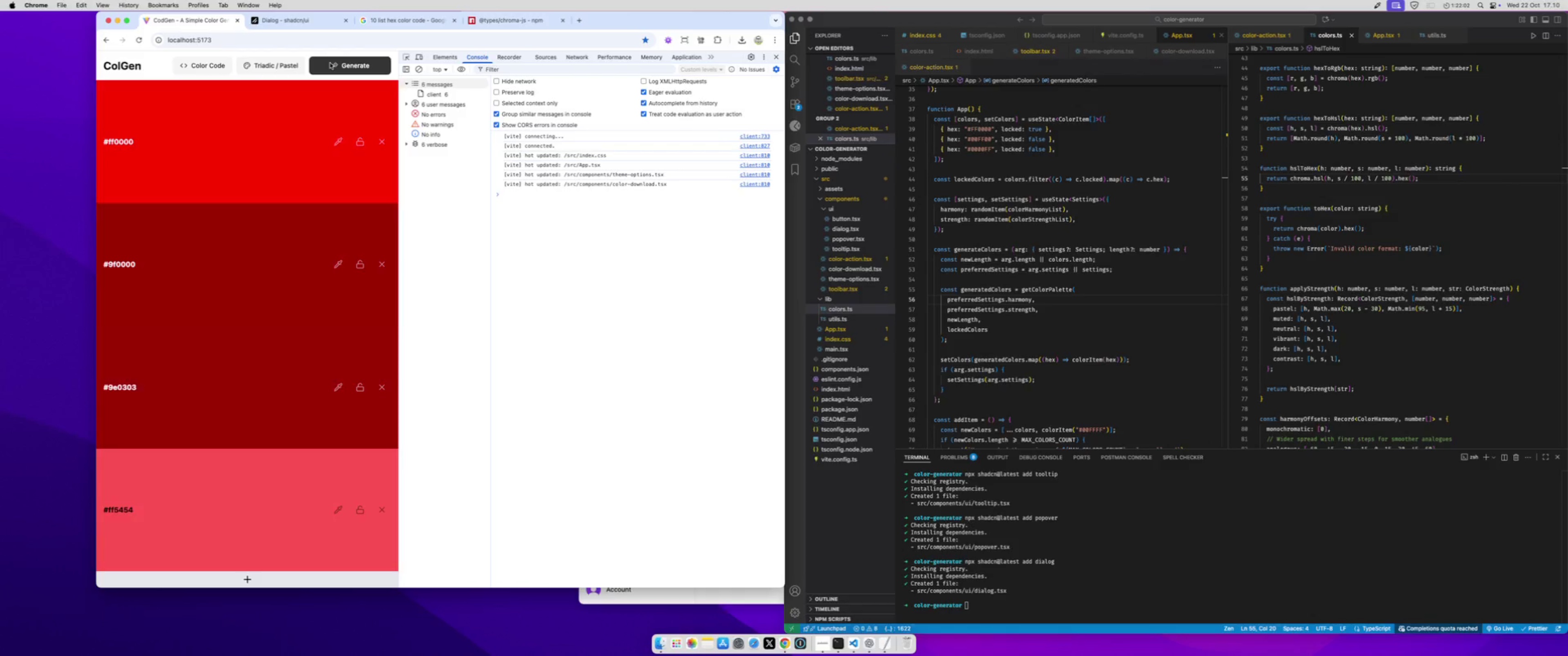 
left_click([330, 63])
 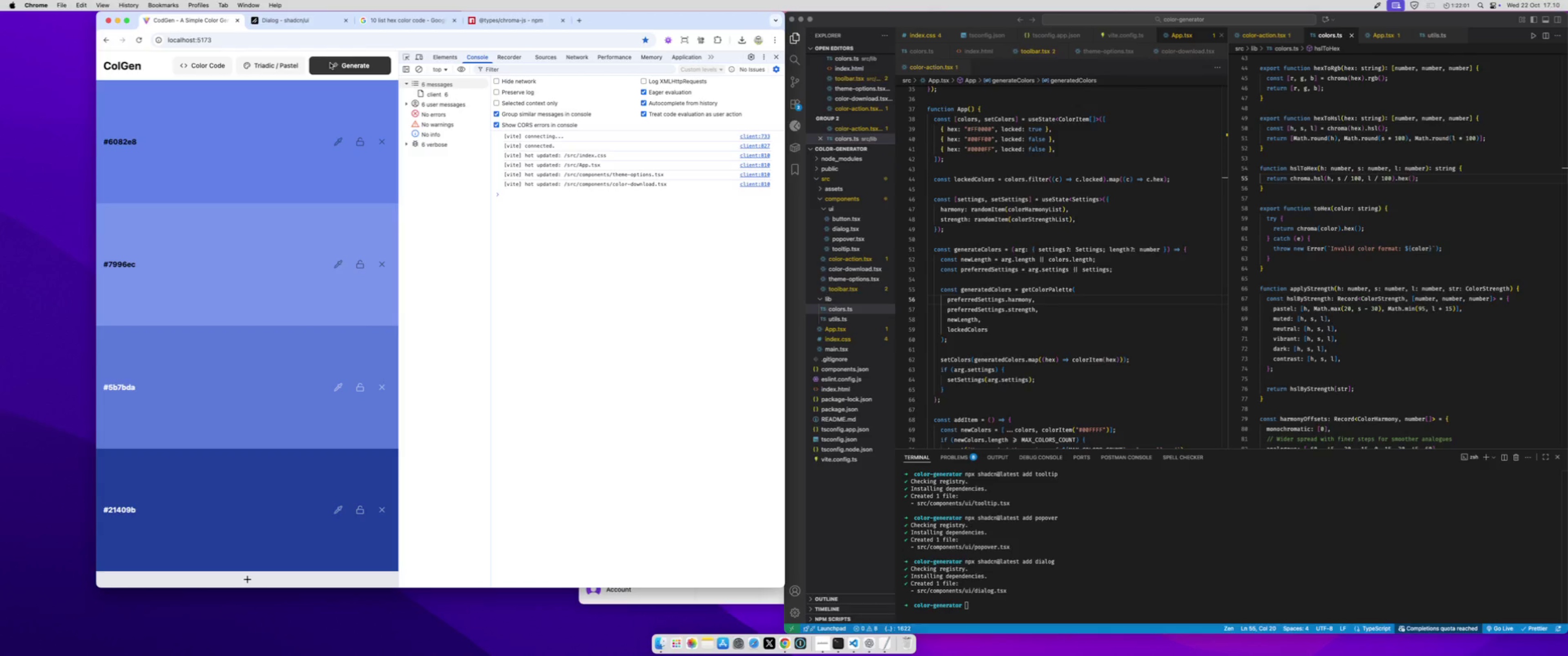 
double_click([330, 63])
 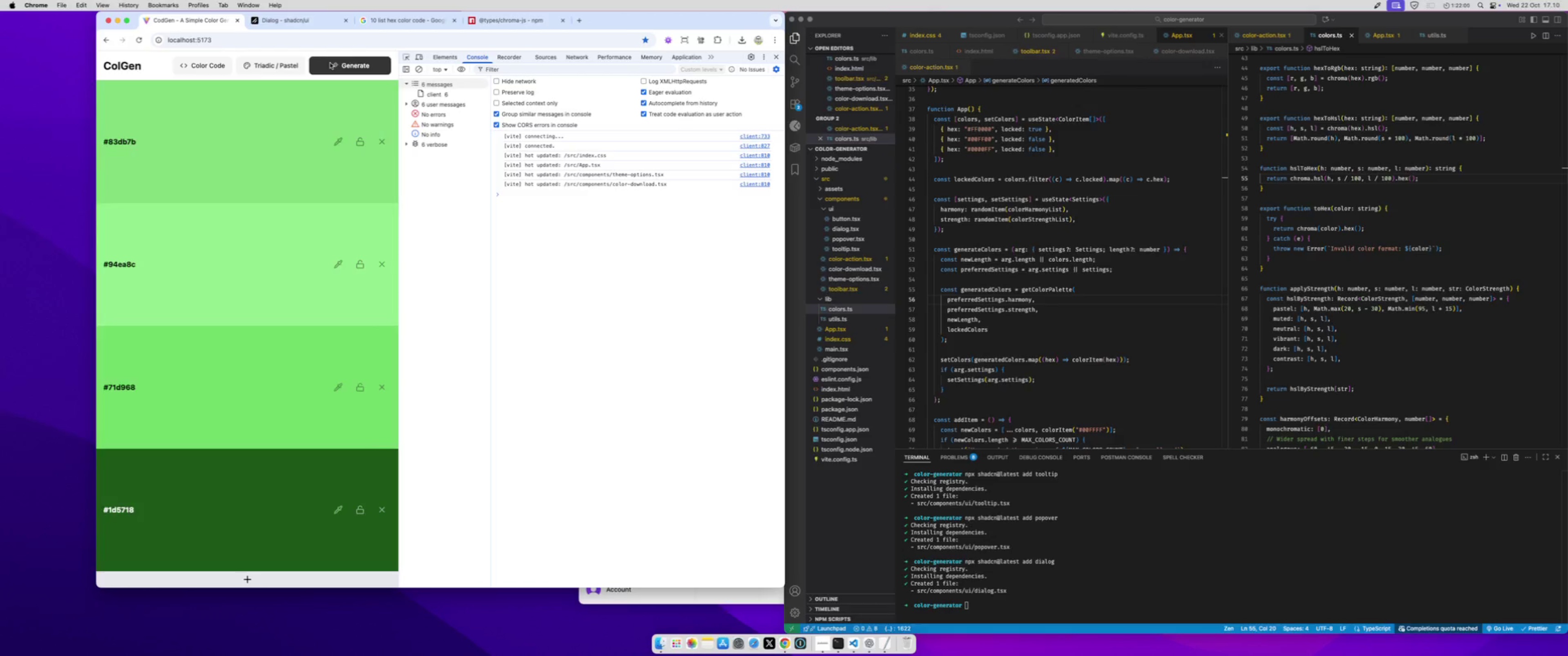 
triple_click([330, 63])
 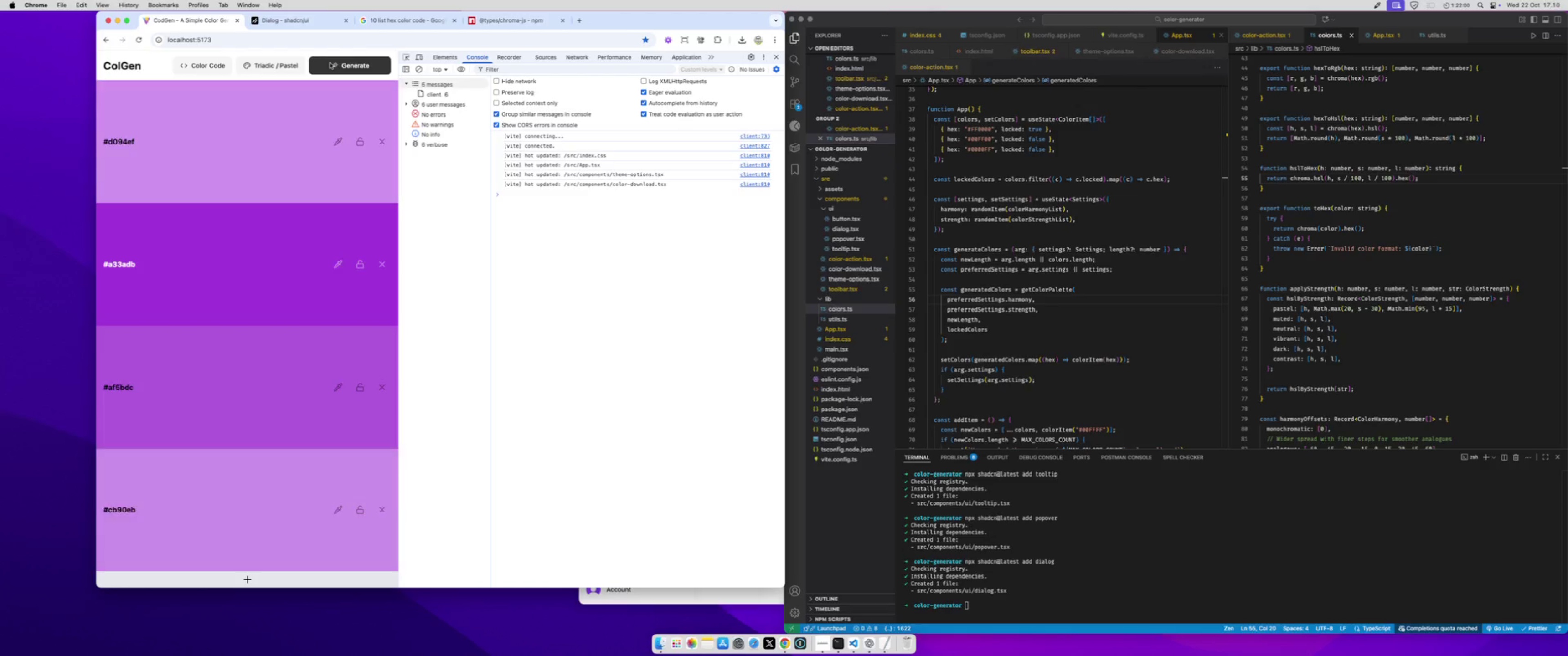 
triple_click([330, 63])
 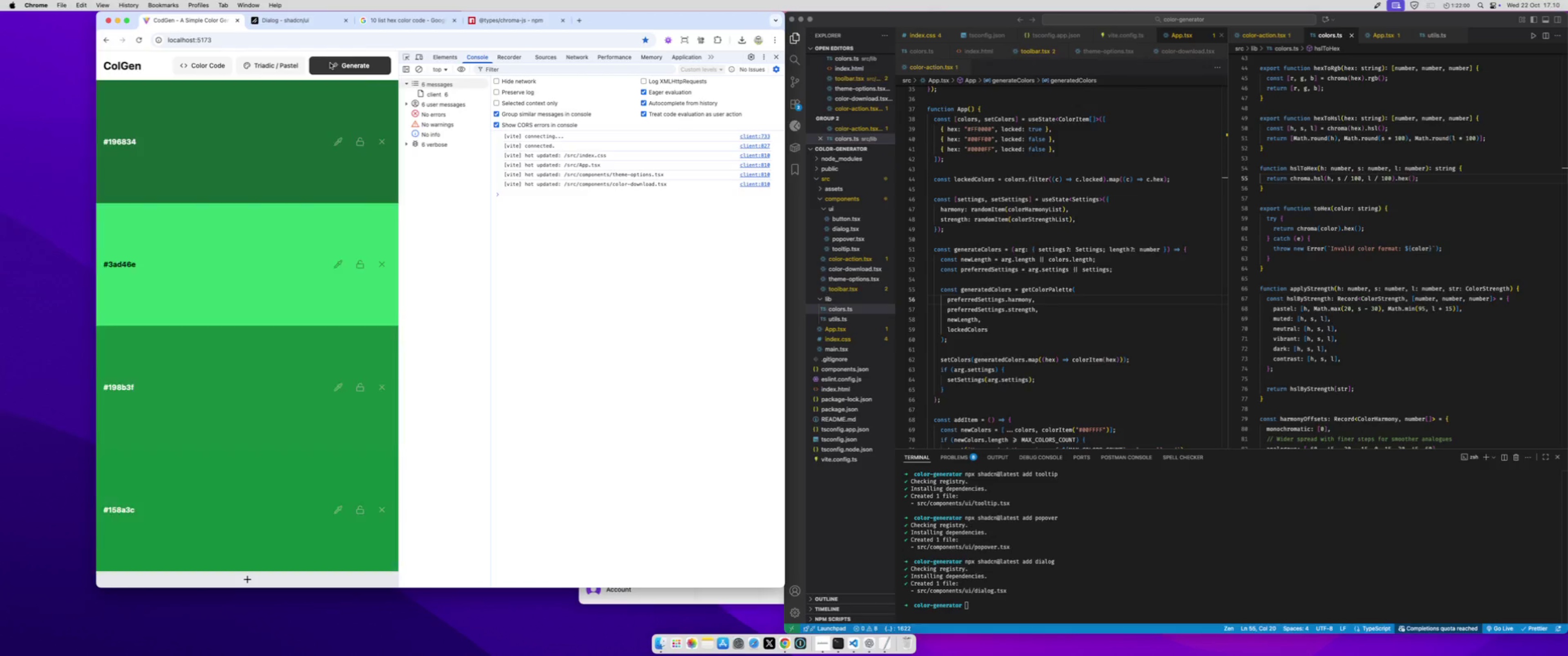 
triple_click([330, 63])
 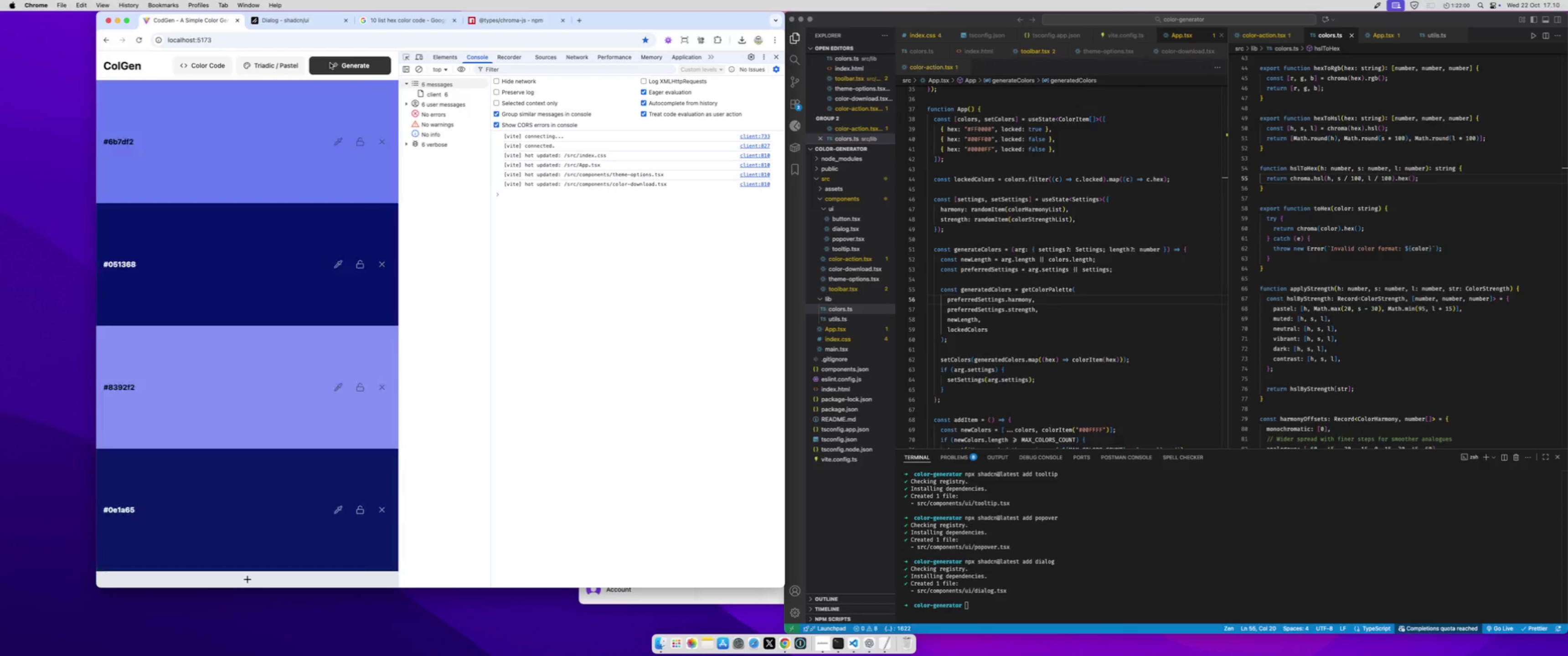 
triple_click([330, 63])
 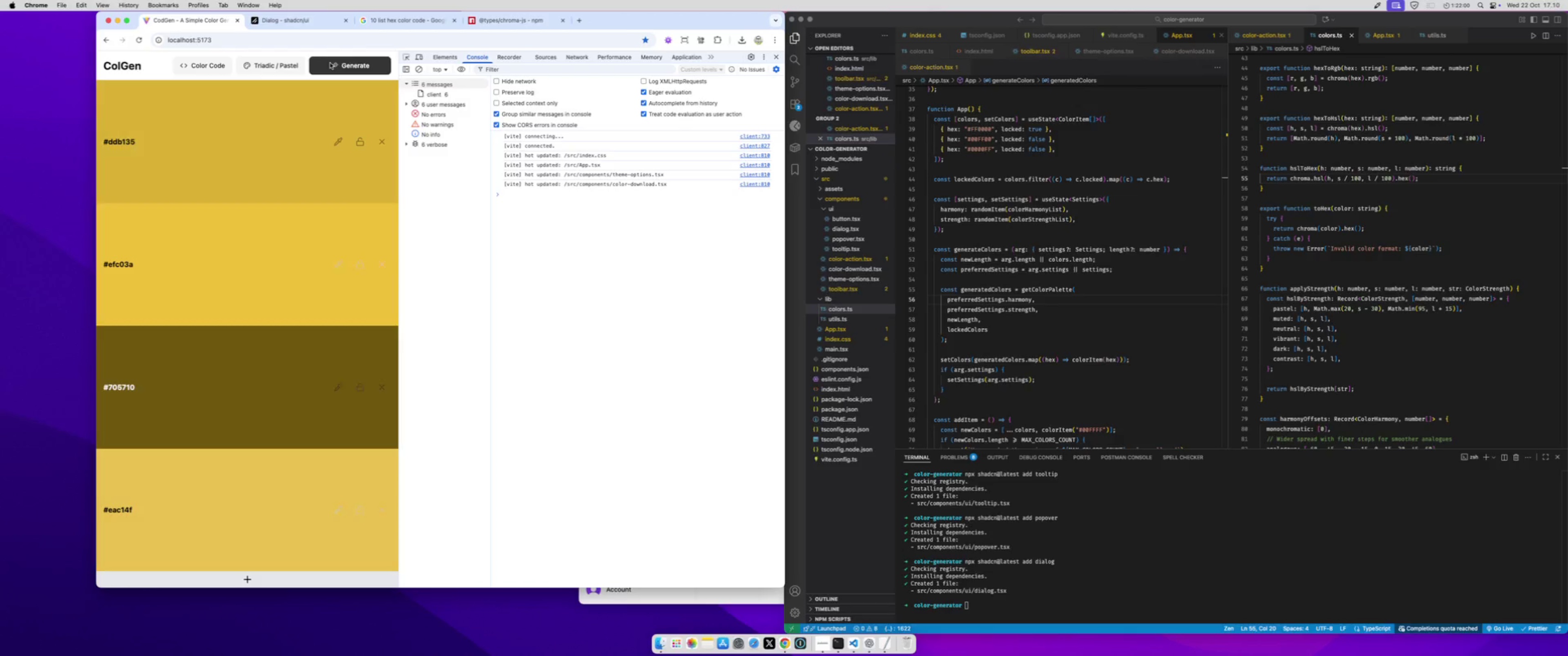 
triple_click([330, 63])
 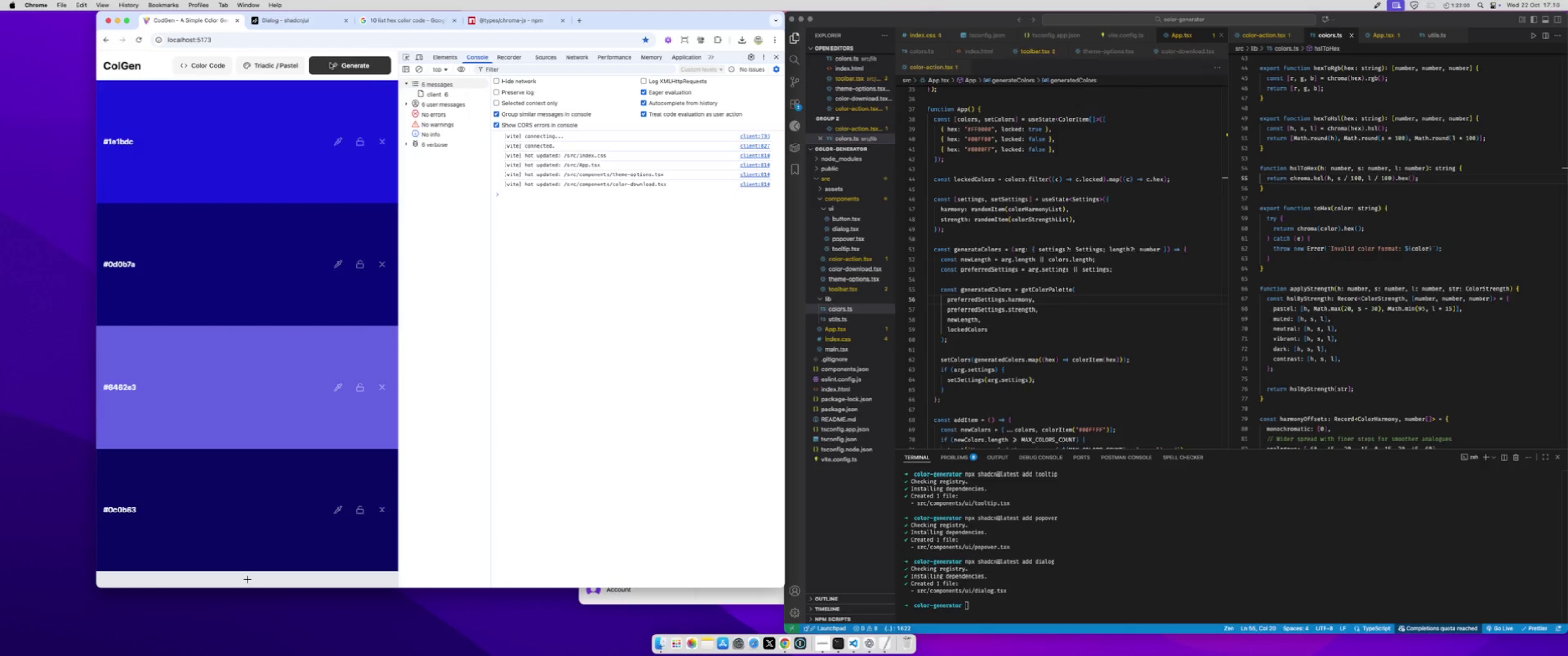 
triple_click([330, 63])
 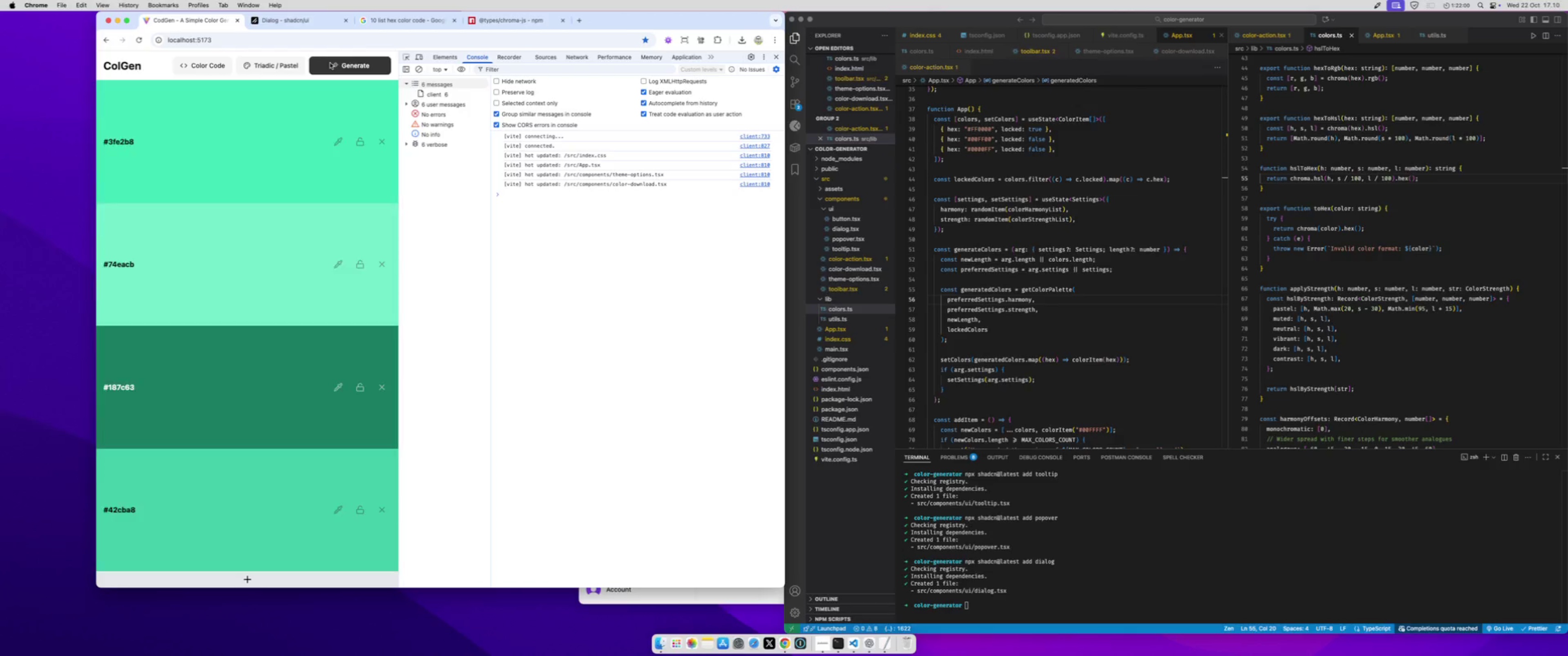 
triple_click([330, 63])
 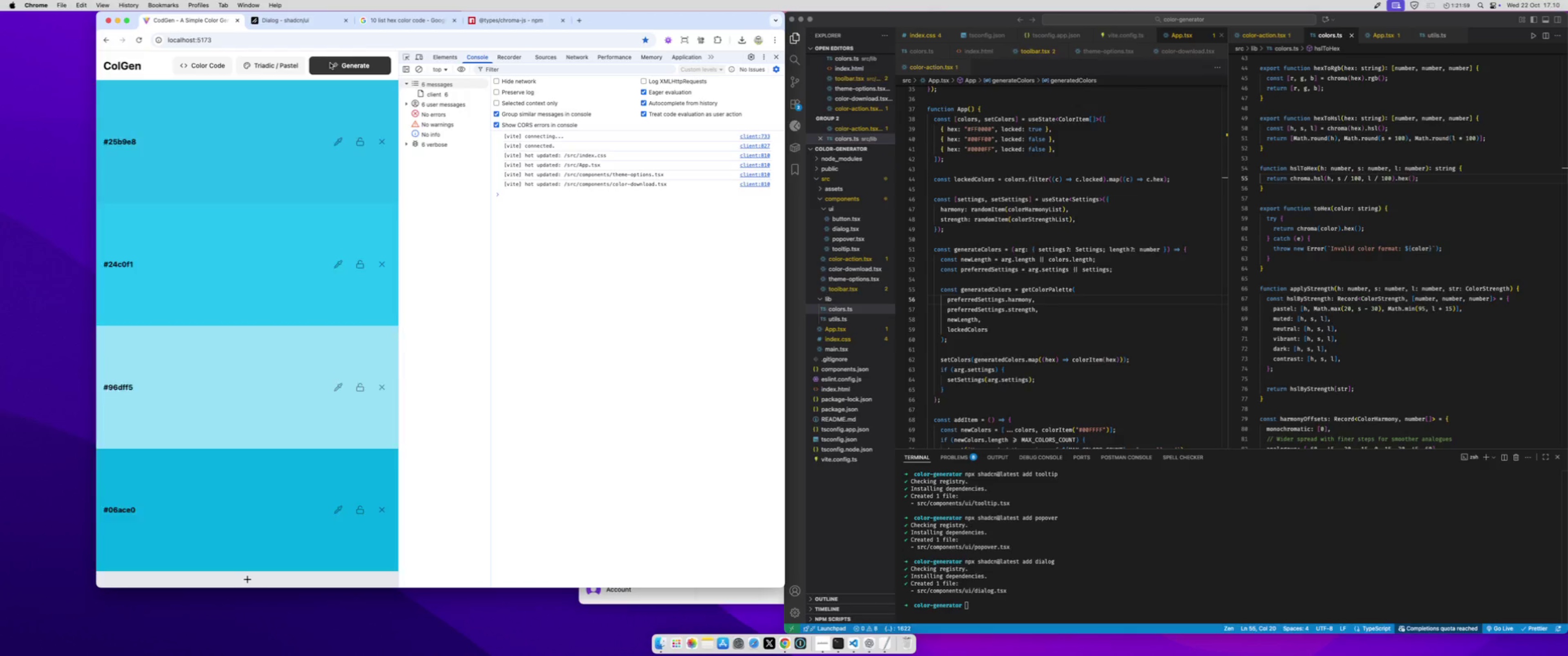 
triple_click([330, 63])
 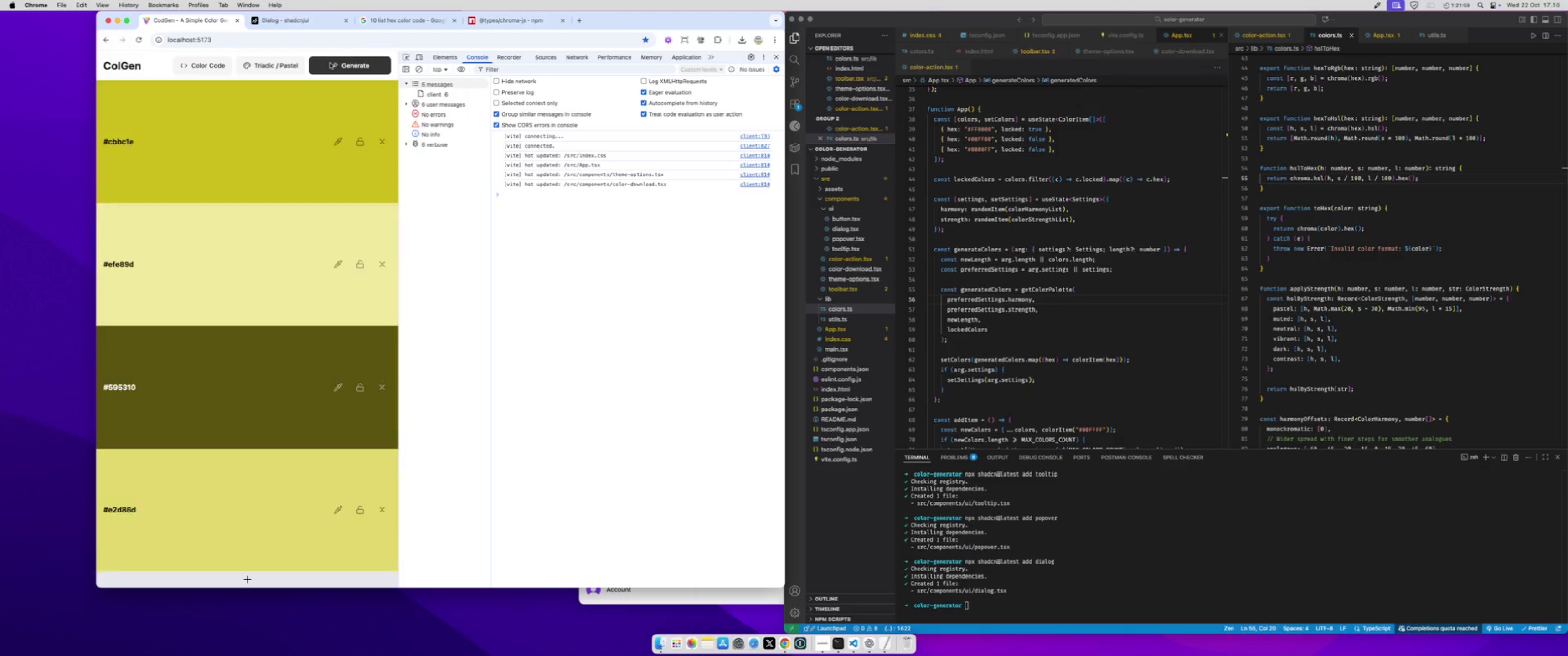 
triple_click([330, 63])
 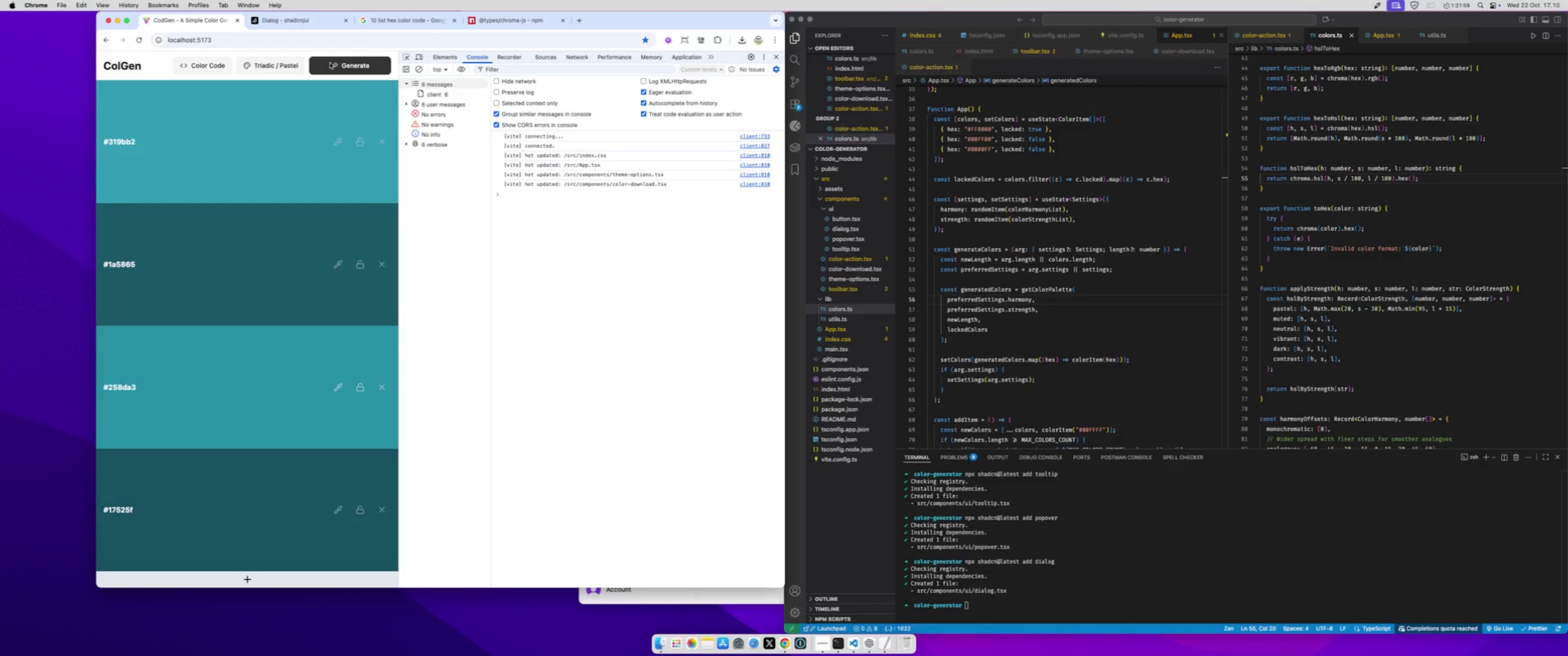 
triple_click([330, 63])
 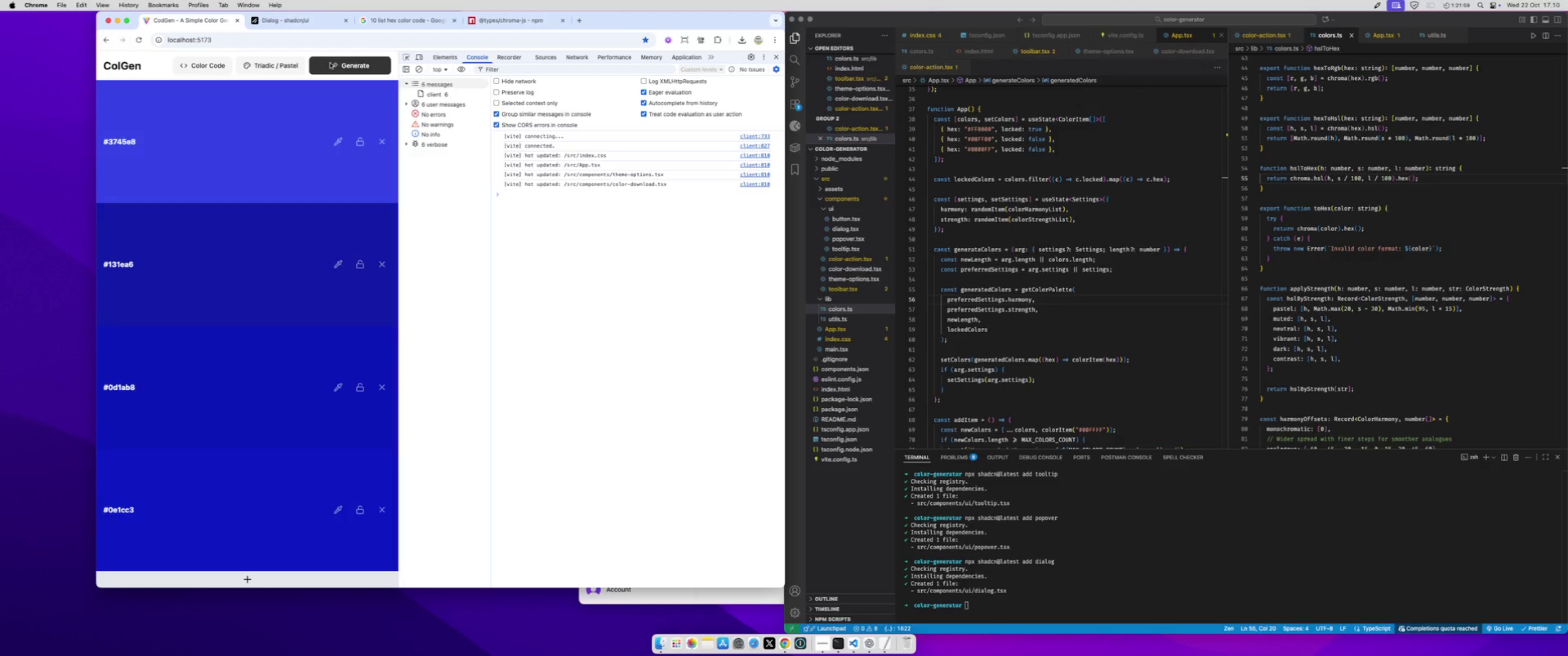 
triple_click([330, 63])
 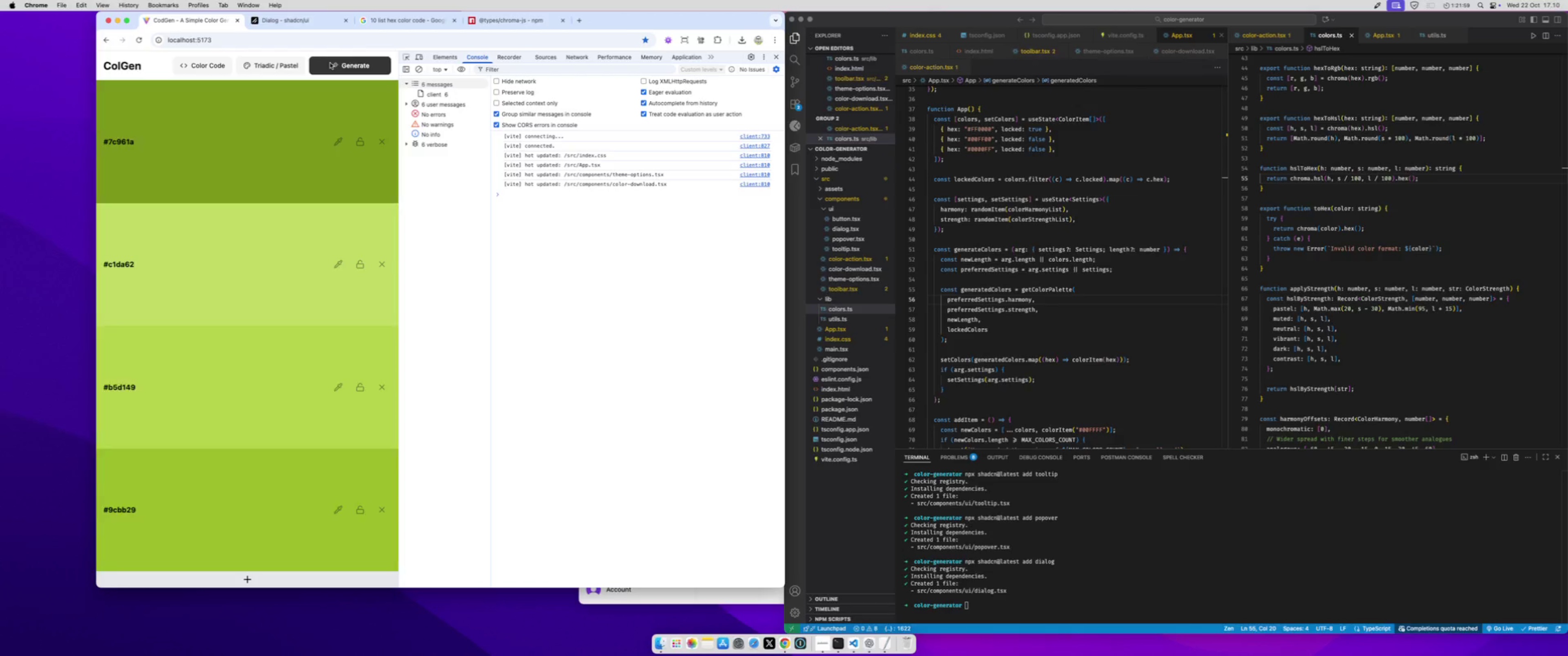 
triple_click([330, 63])
 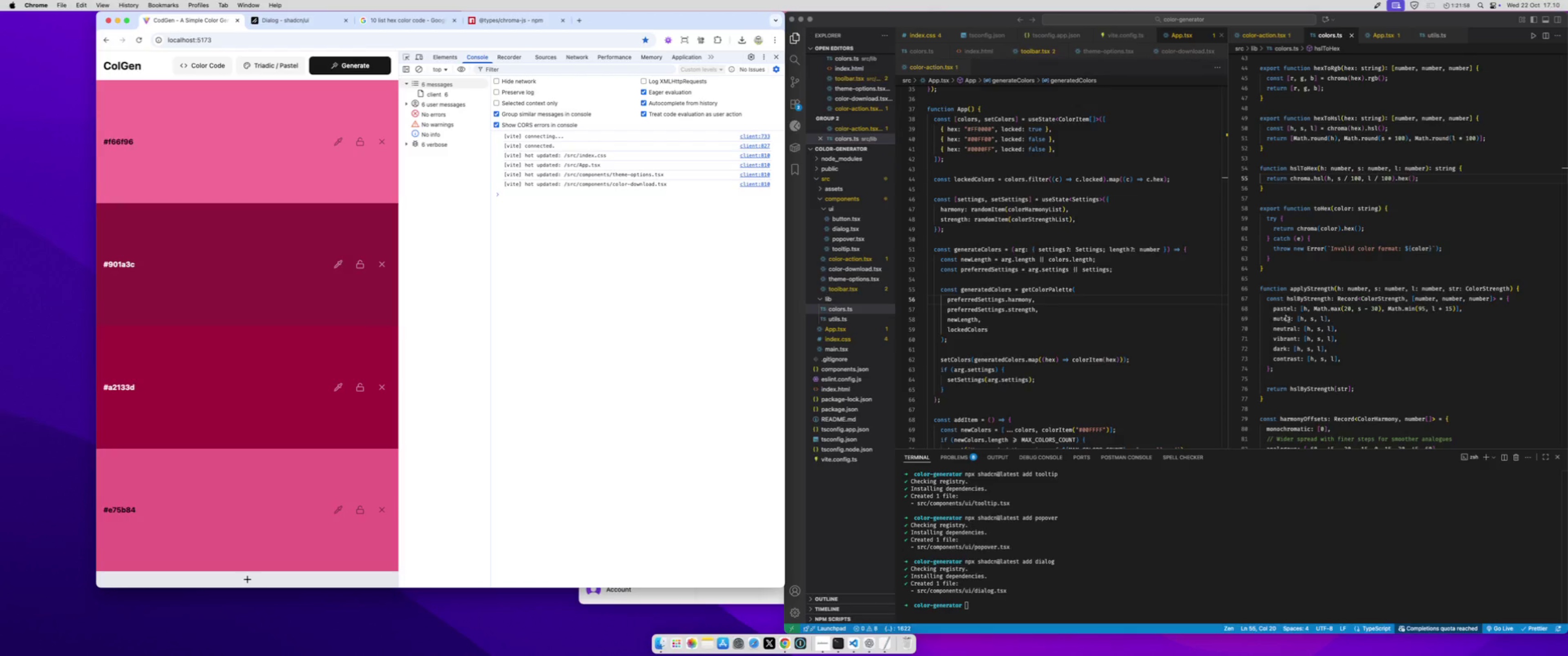 
scroll: coordinate [1301, 323], scroll_direction: down, amount: 27.0
 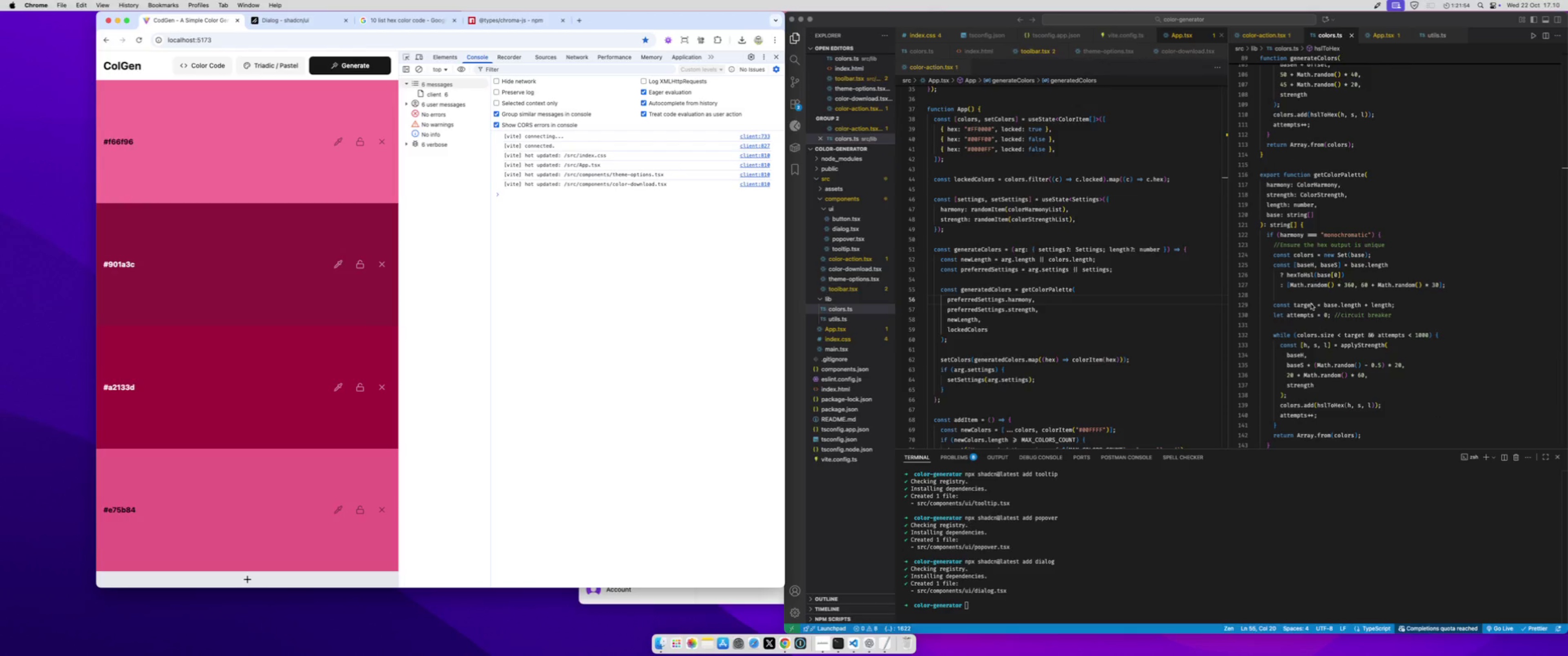 
left_click([1276, 311])
 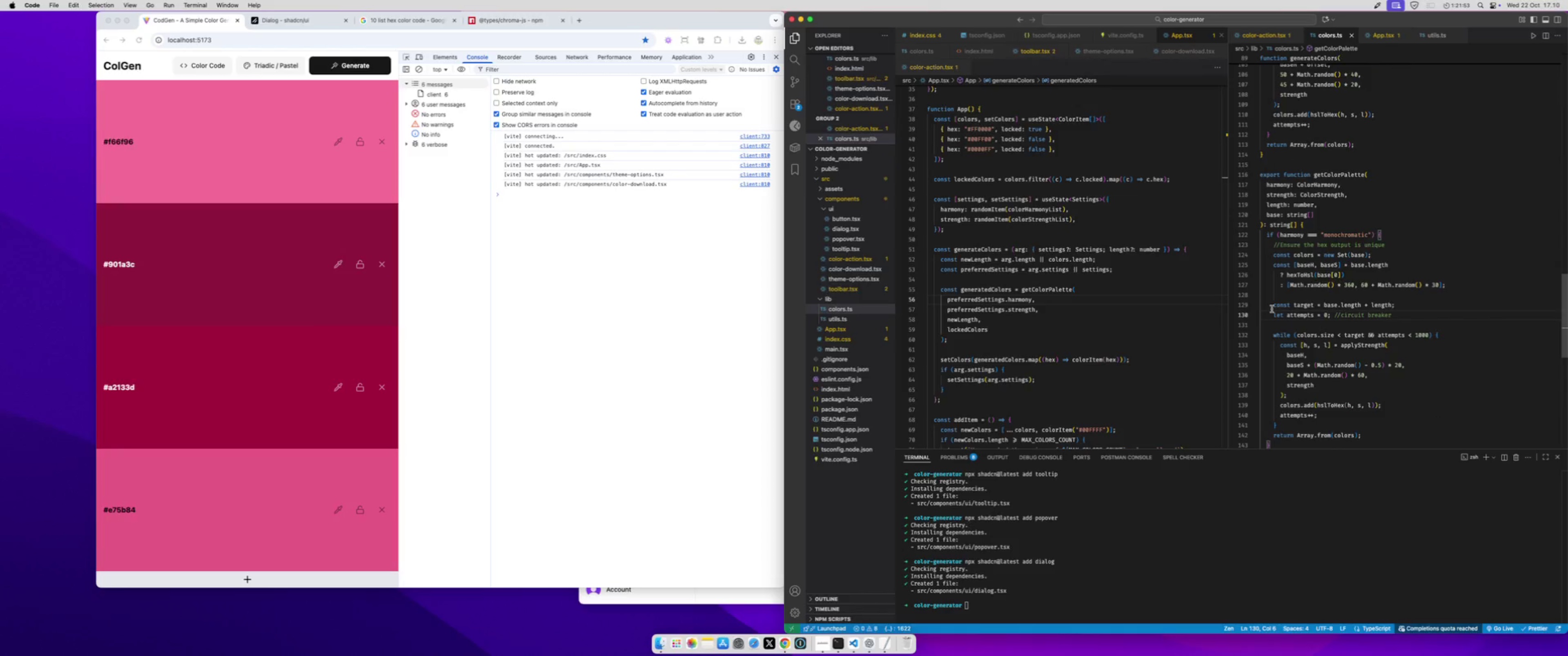 
left_click_drag(start_coordinate=[1273, 306], to_coordinate=[1397, 306])
 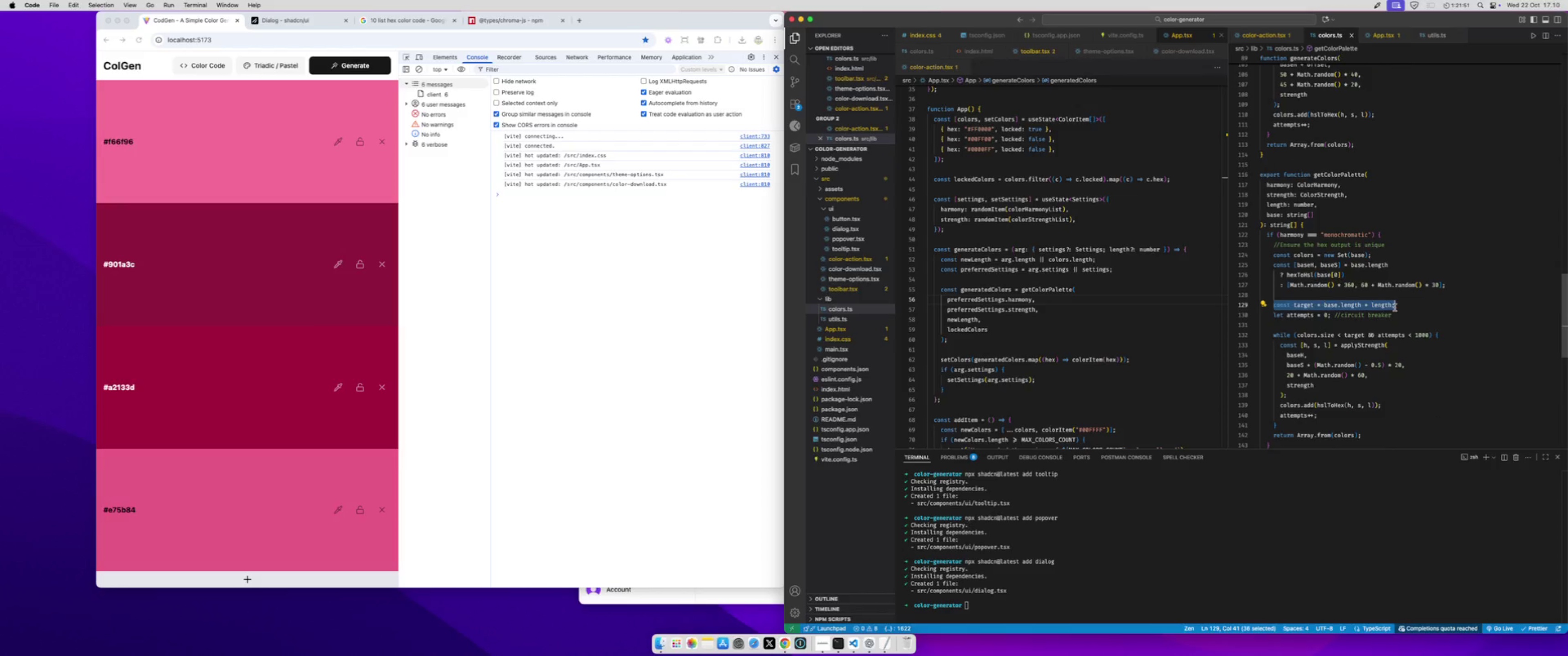 
key(Backspace)
 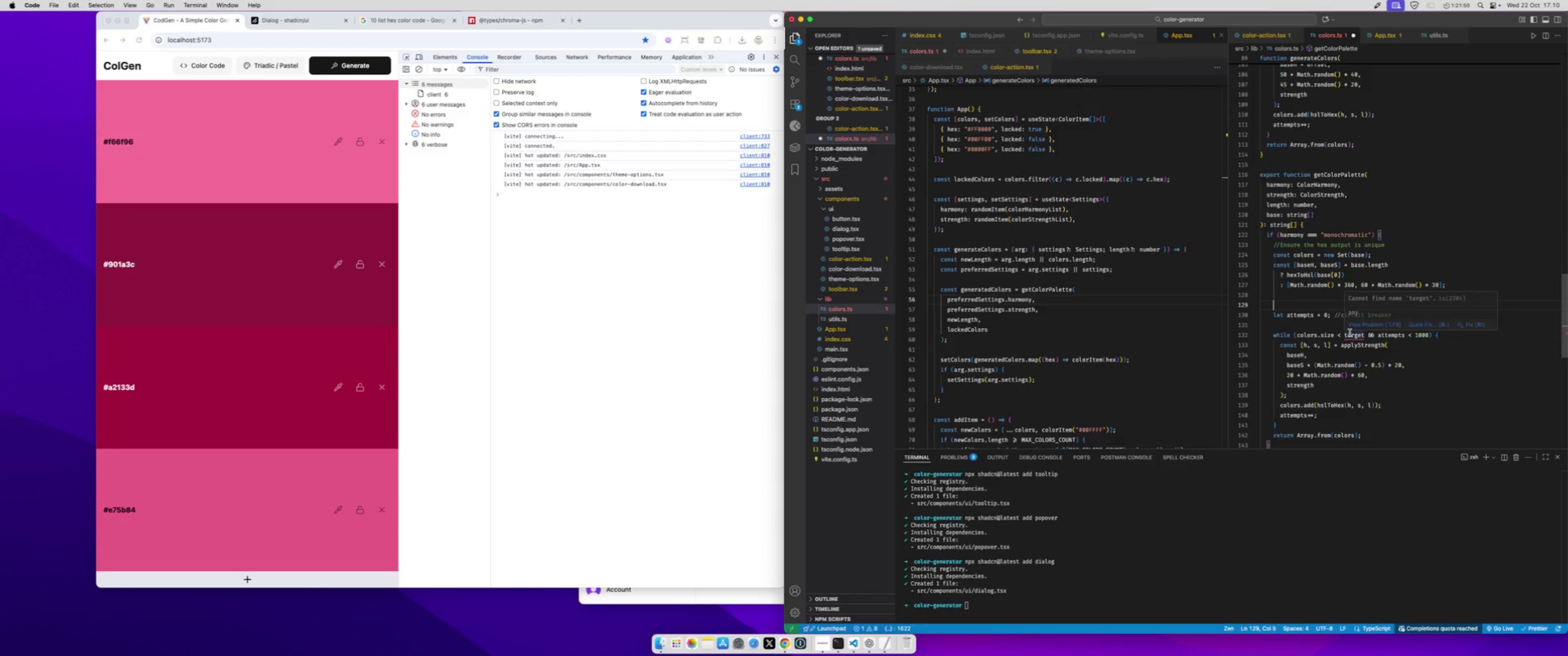 
double_click([1350, 333])
 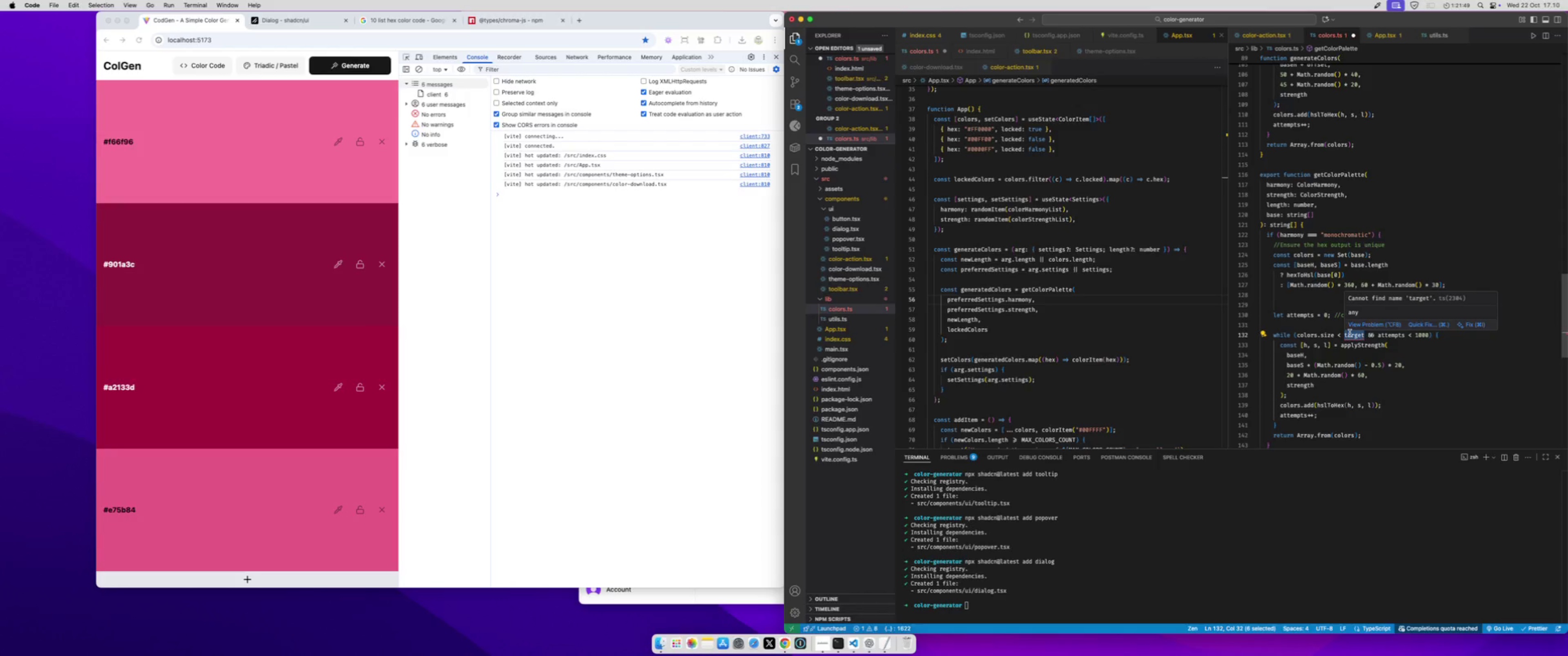 
type(length)
 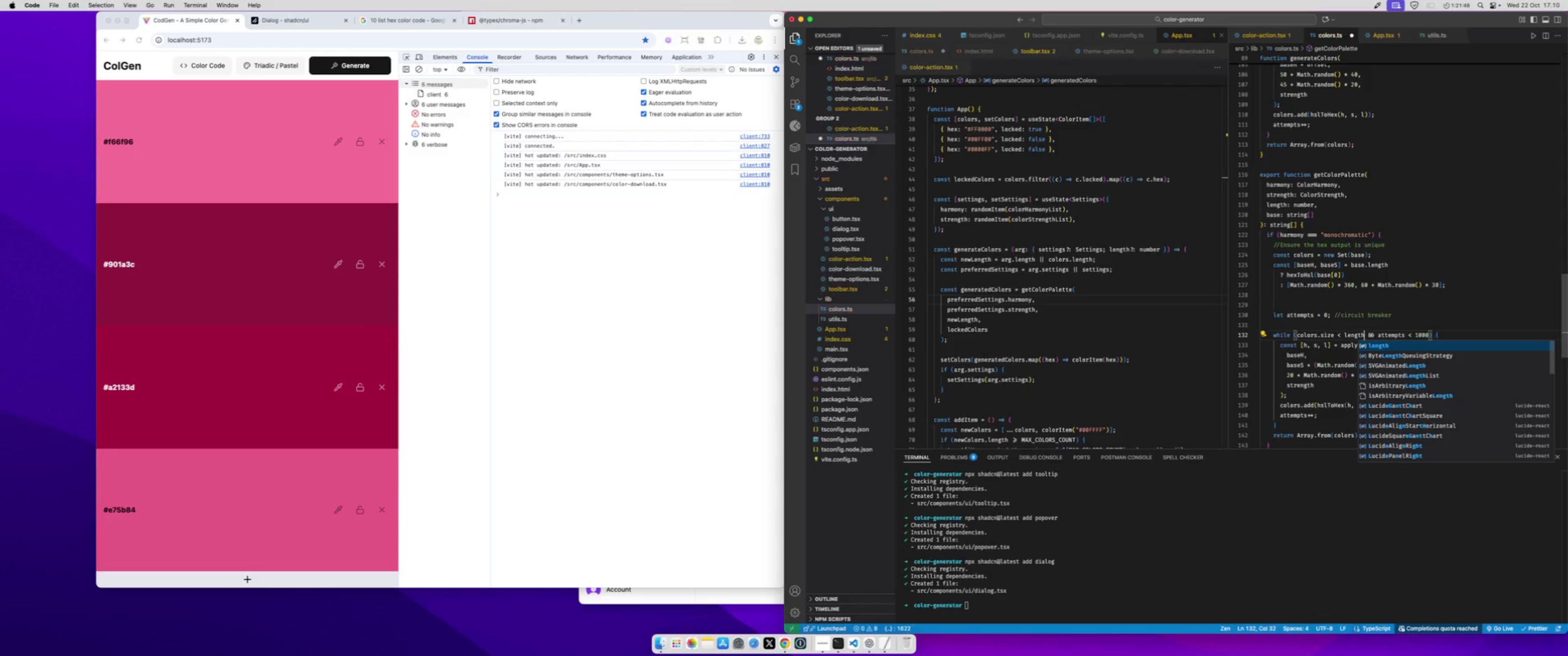 
key(Meta+CommandLeft)
 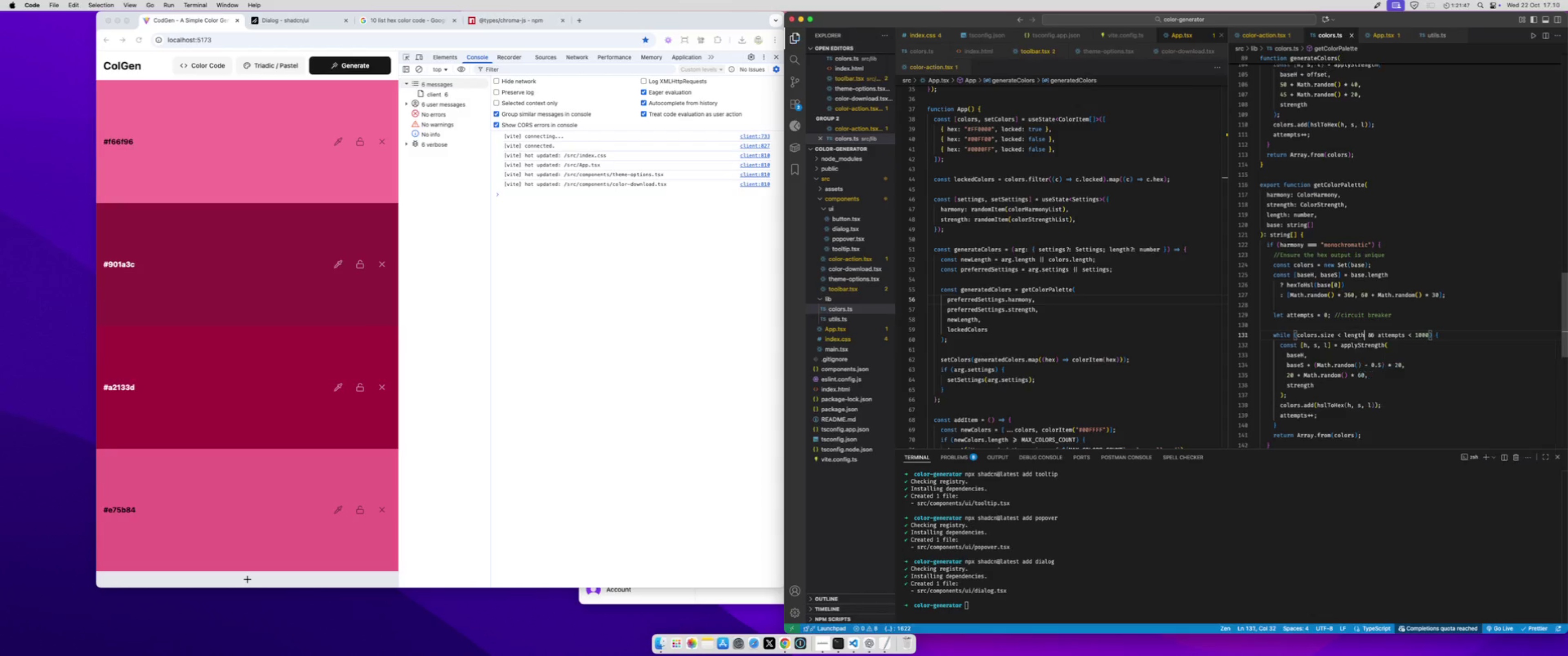 
key(Meta+S)
 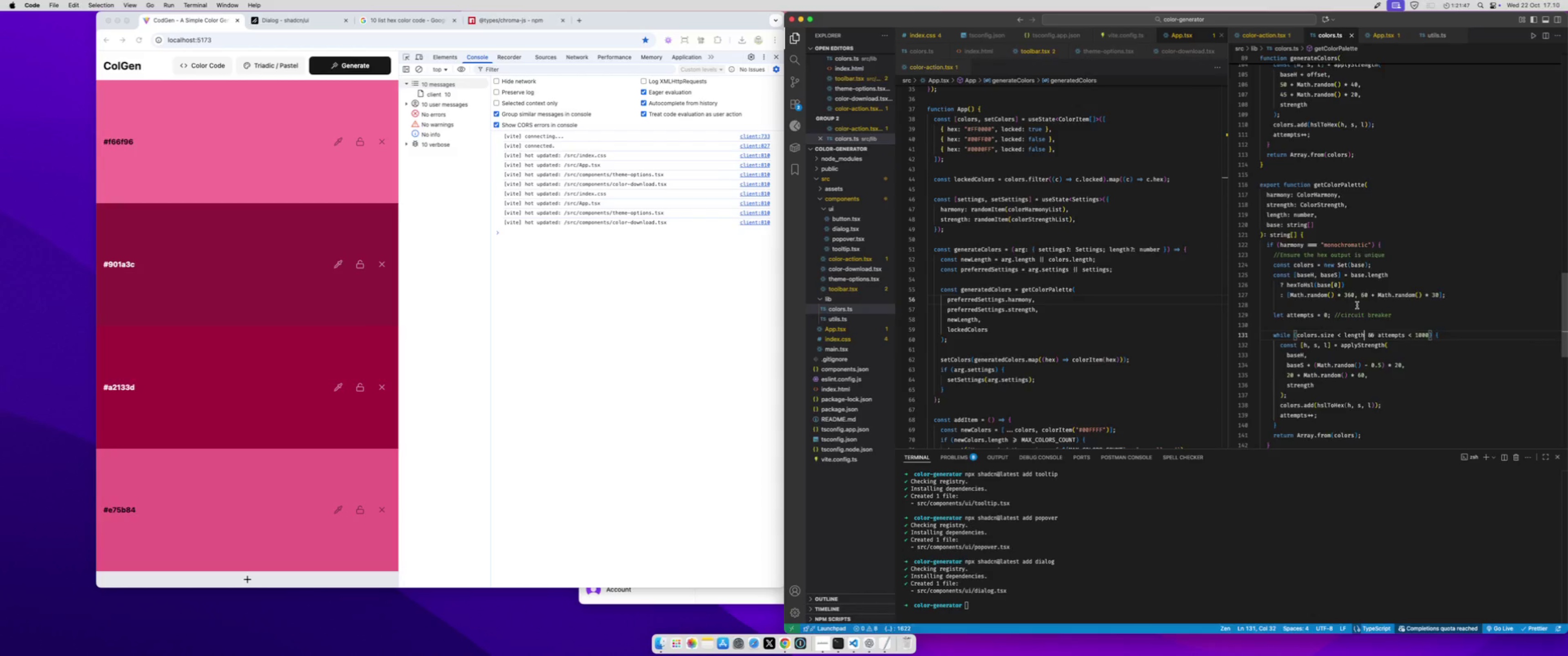 
scroll: coordinate [1357, 304], scroll_direction: up, amount: 7.0
 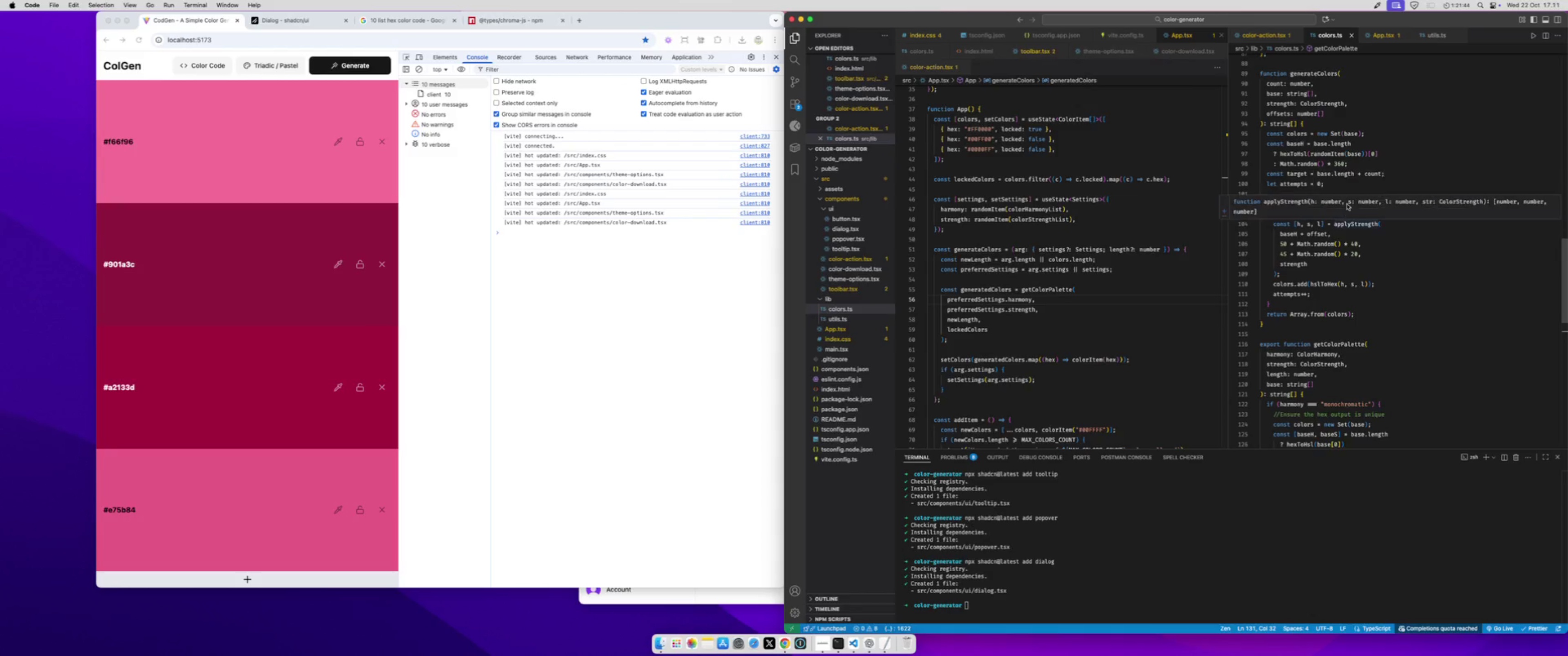 
left_click([1346, 154])
 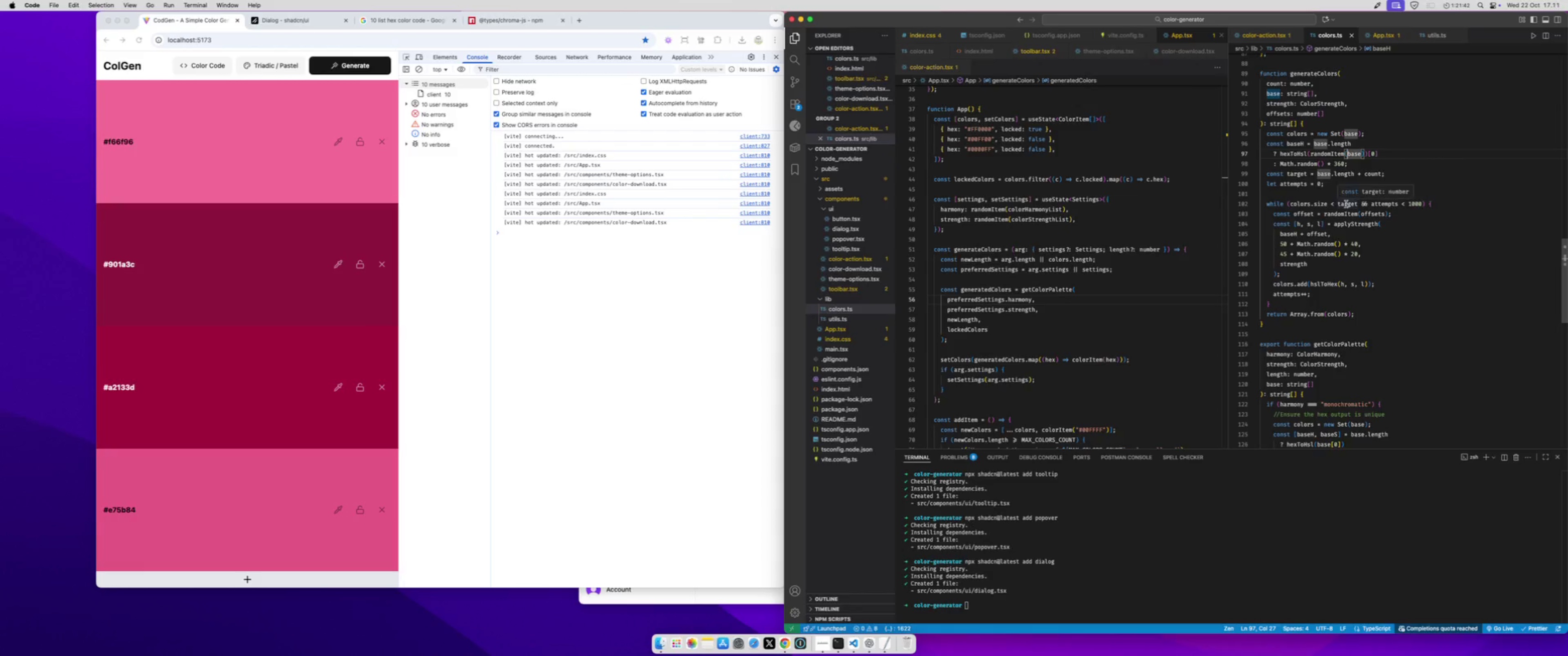 
double_click([1346, 204])
 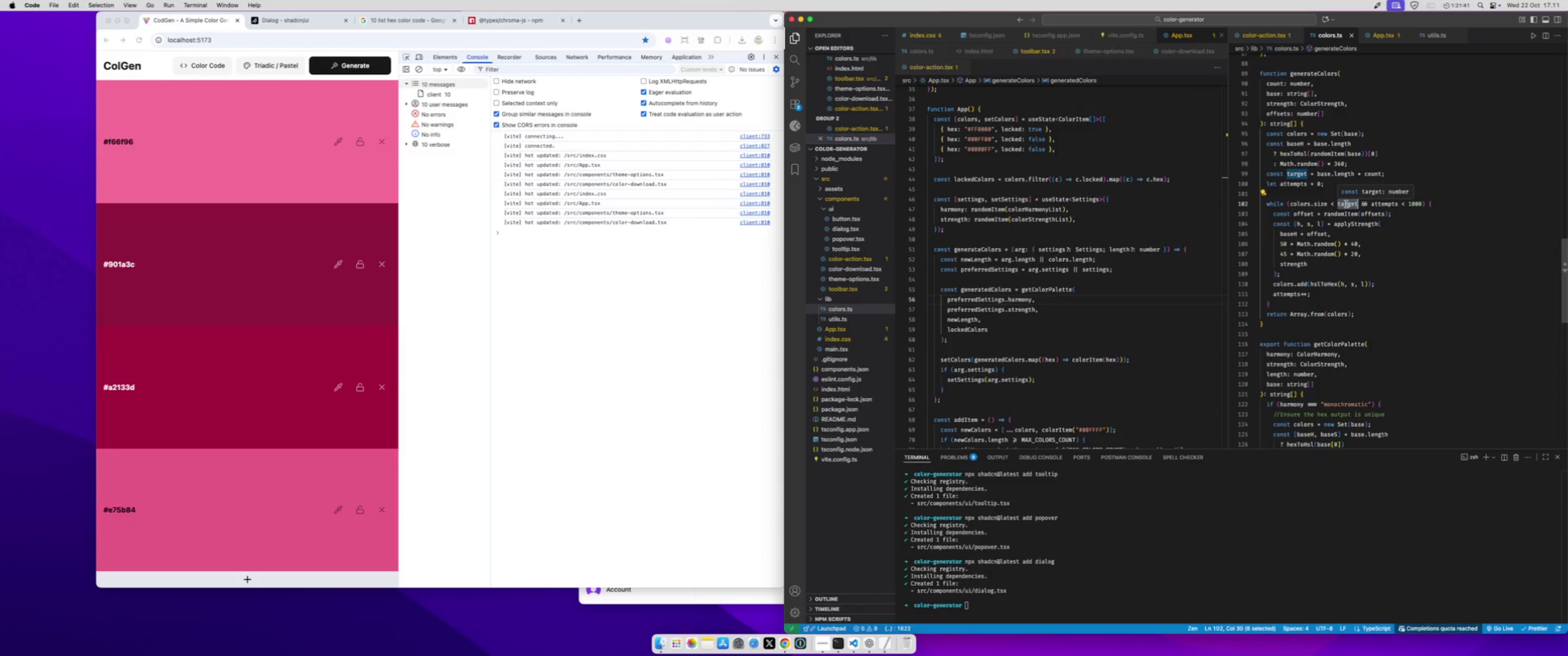 
type(length)
 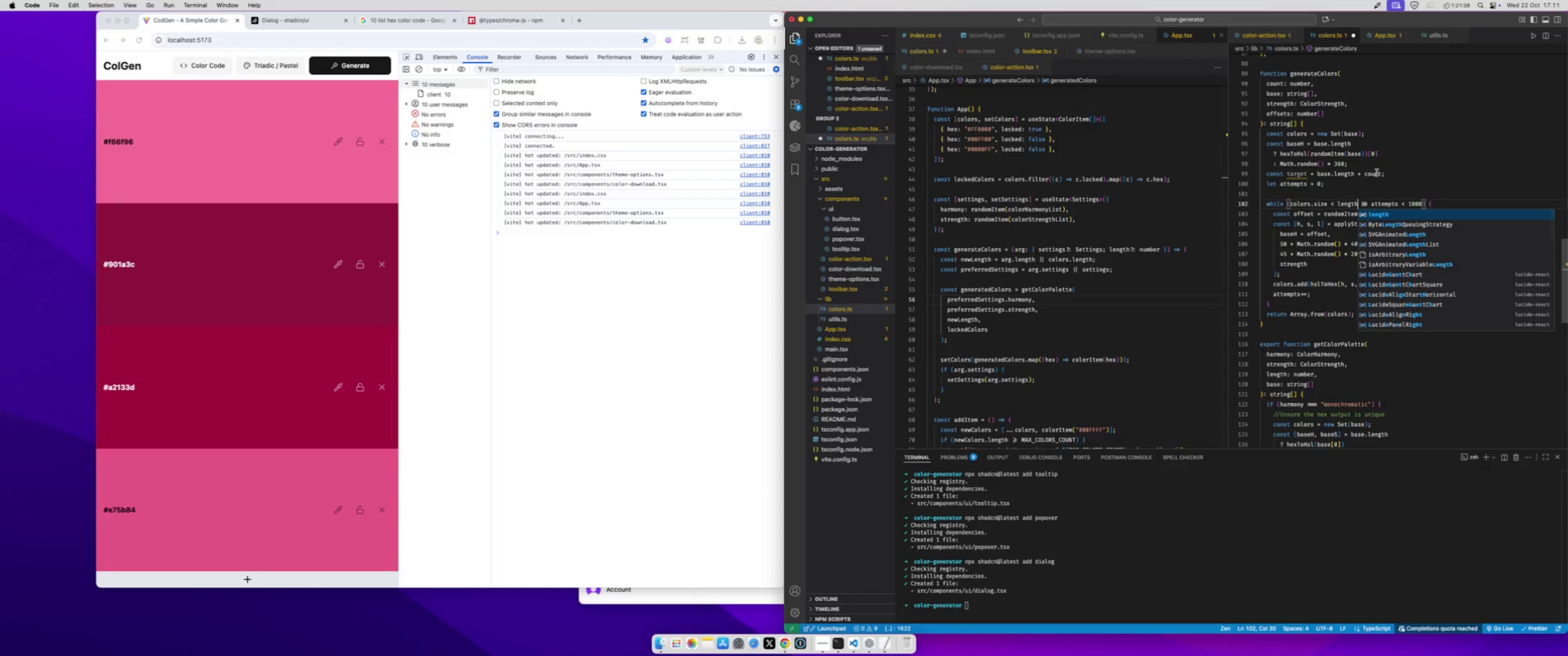 
left_click_drag(start_coordinate=[1390, 174], to_coordinate=[1246, 171])
 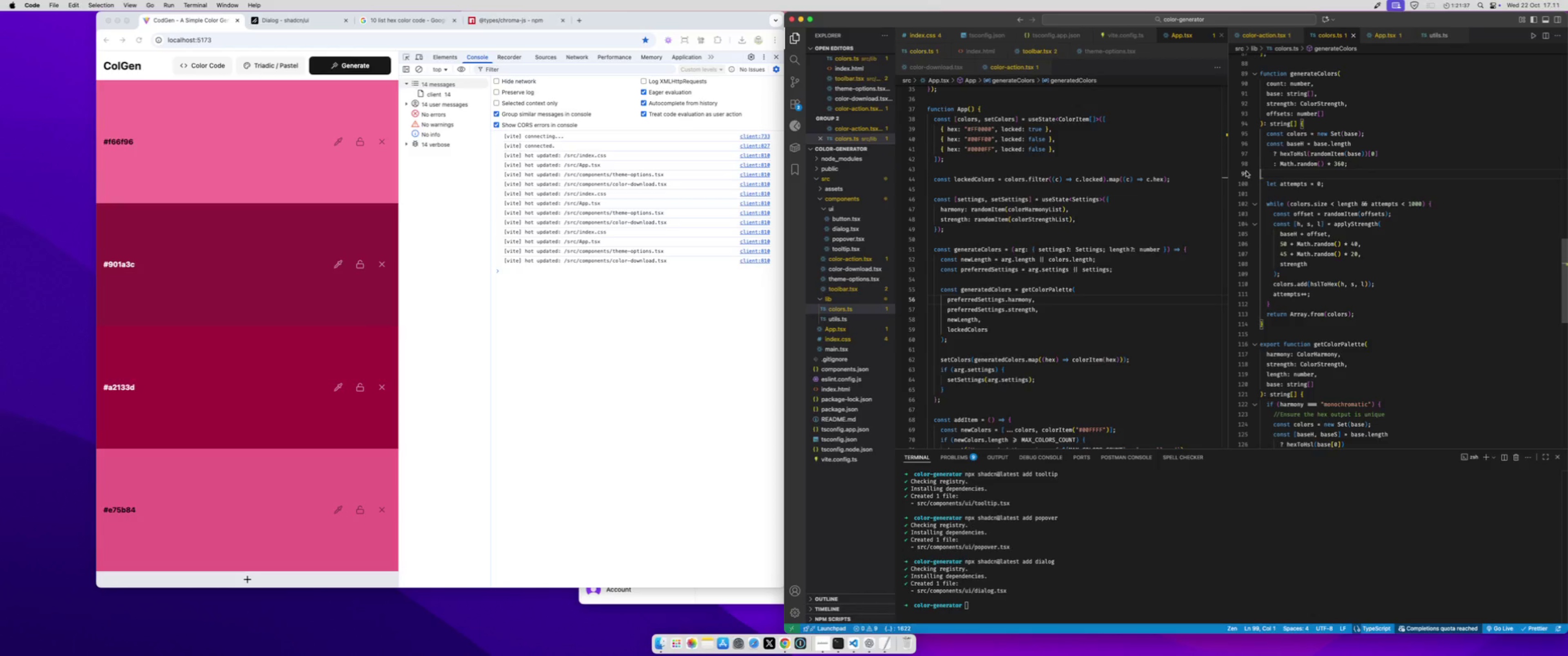 
key(Meta+X)
 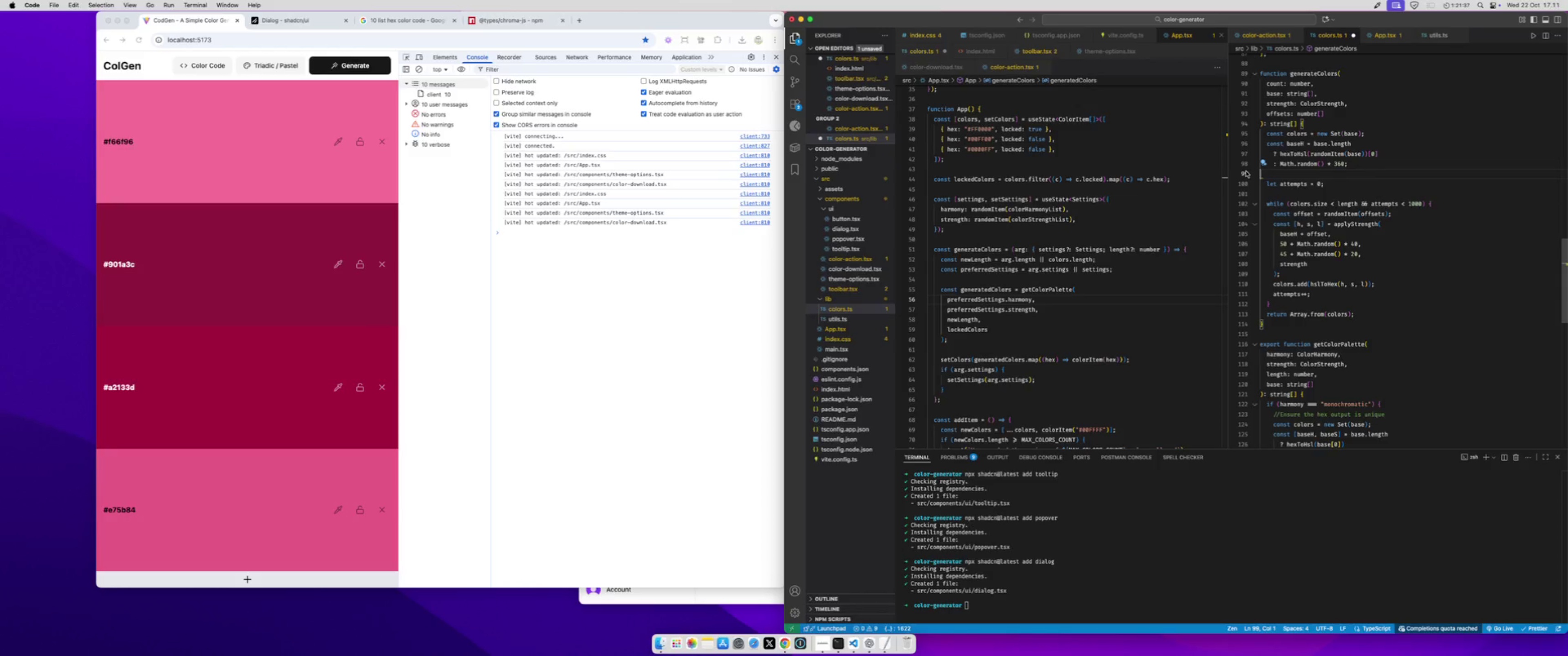 
key(Meta+S)
 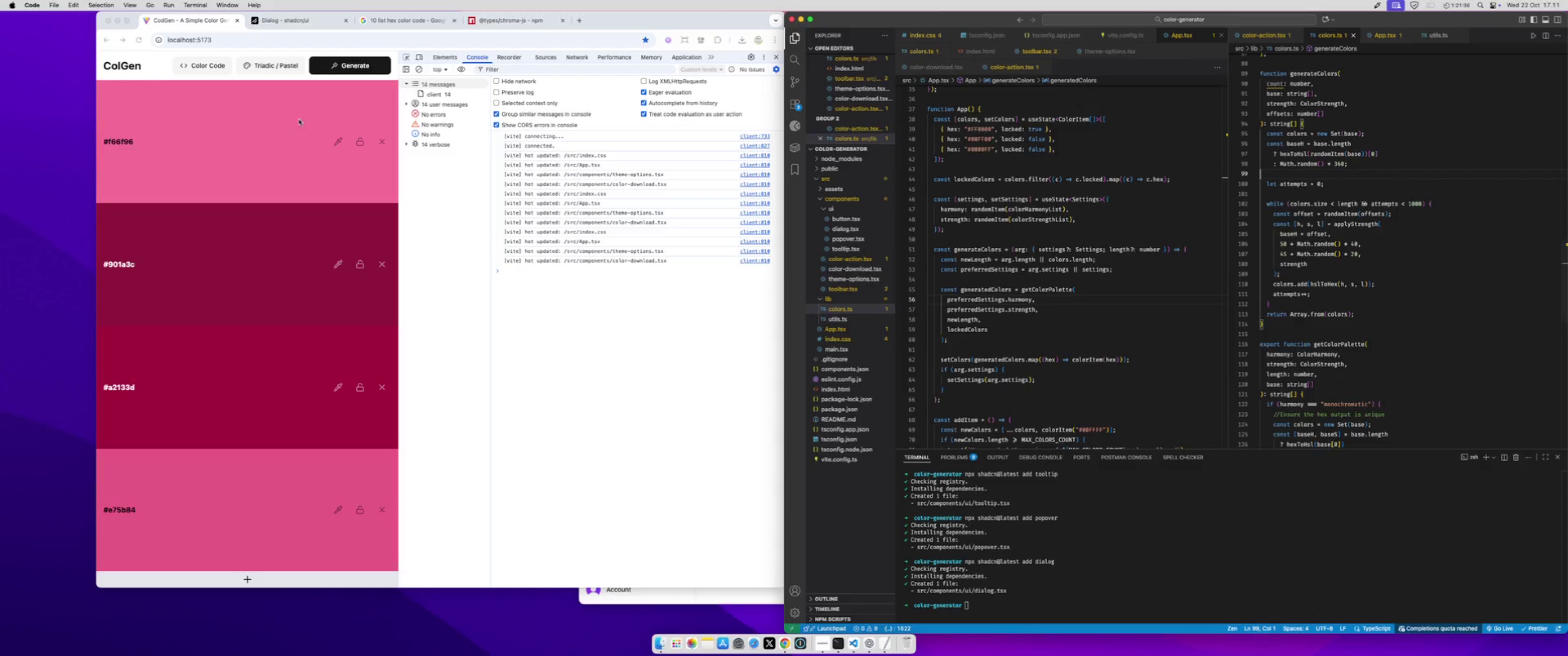 
left_click([298, 119])
 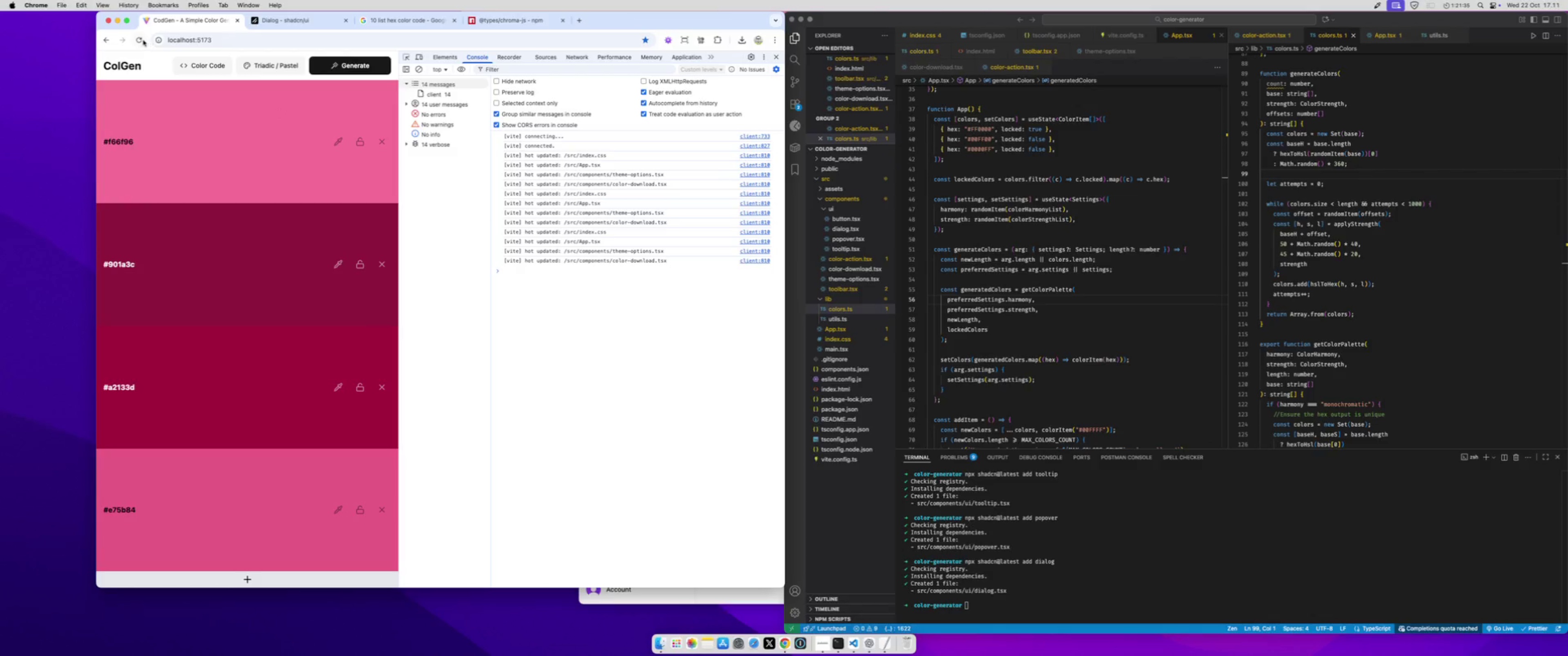 
left_click([142, 40])
 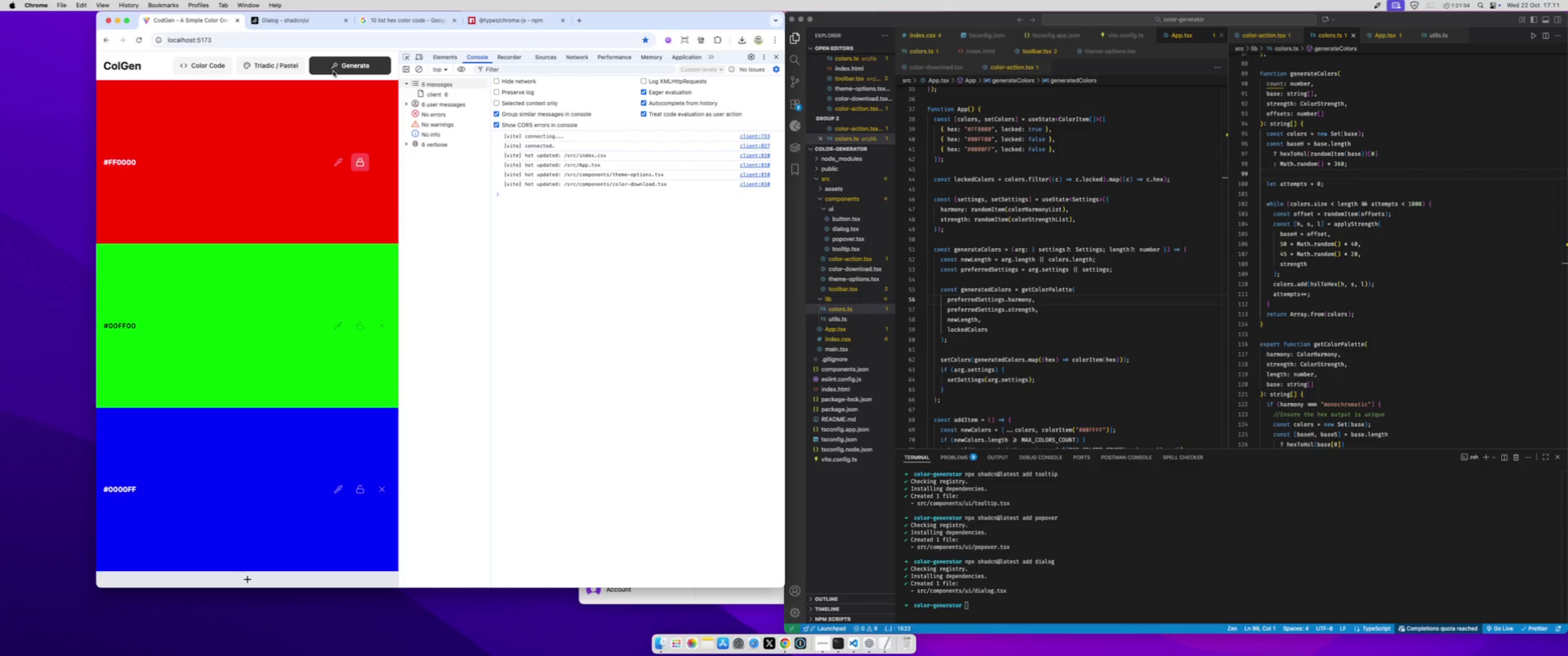 
left_click([333, 71])
 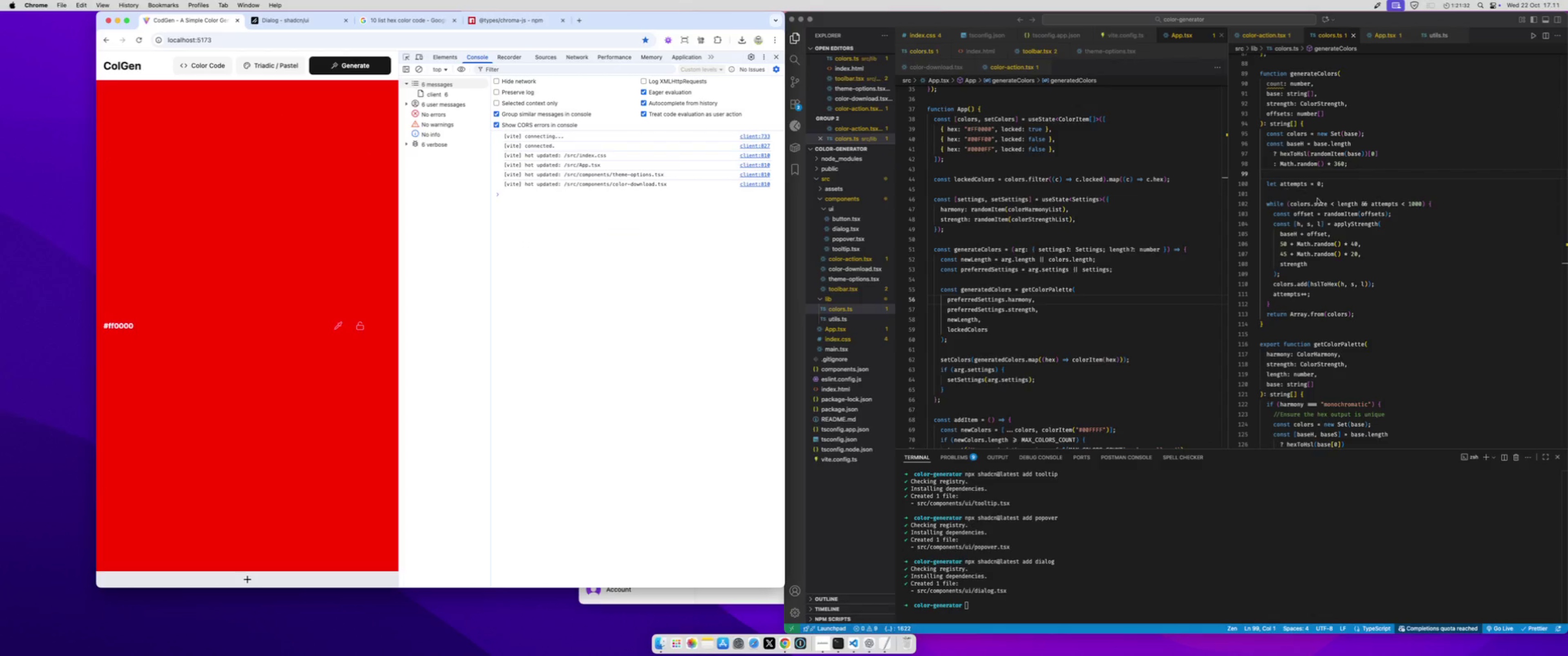 
double_click([1342, 204])
 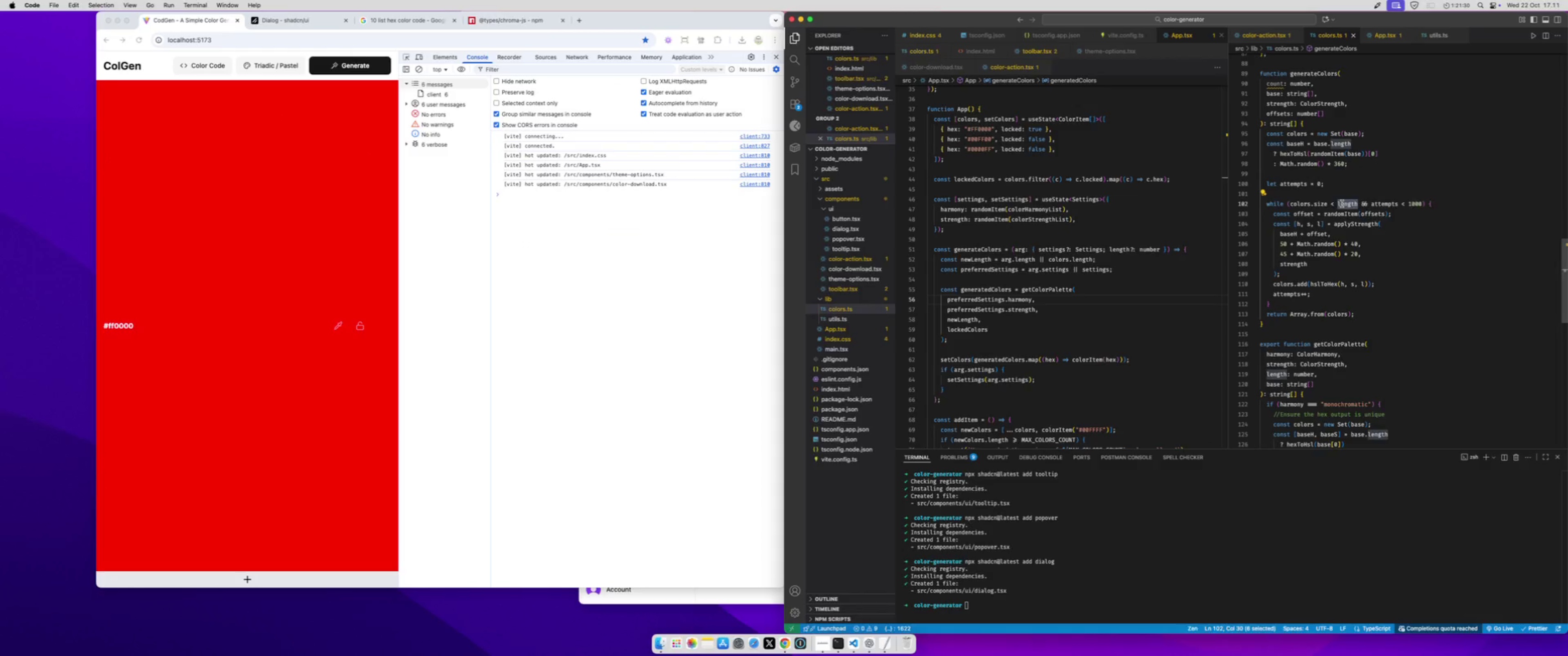 
type(count)
 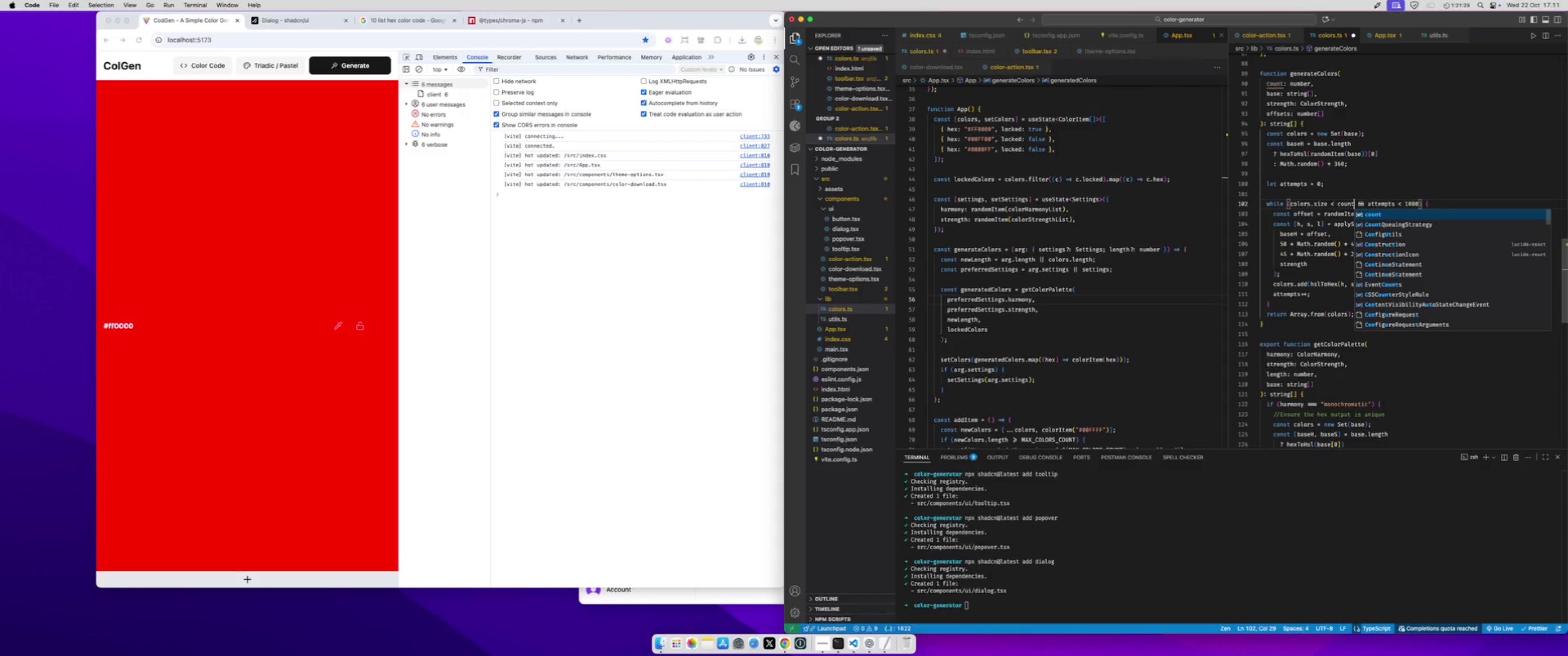 
key(Meta+CommandLeft)
 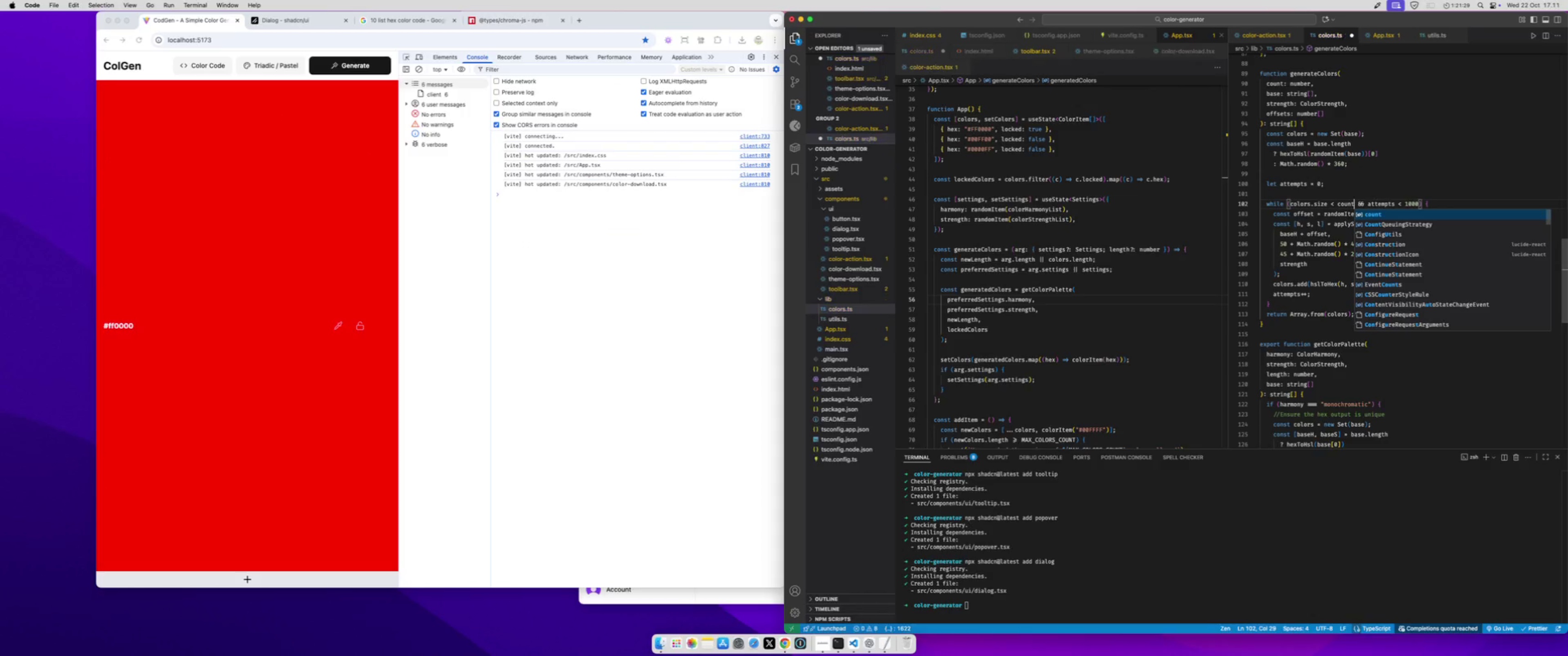 
key(Meta+S)
 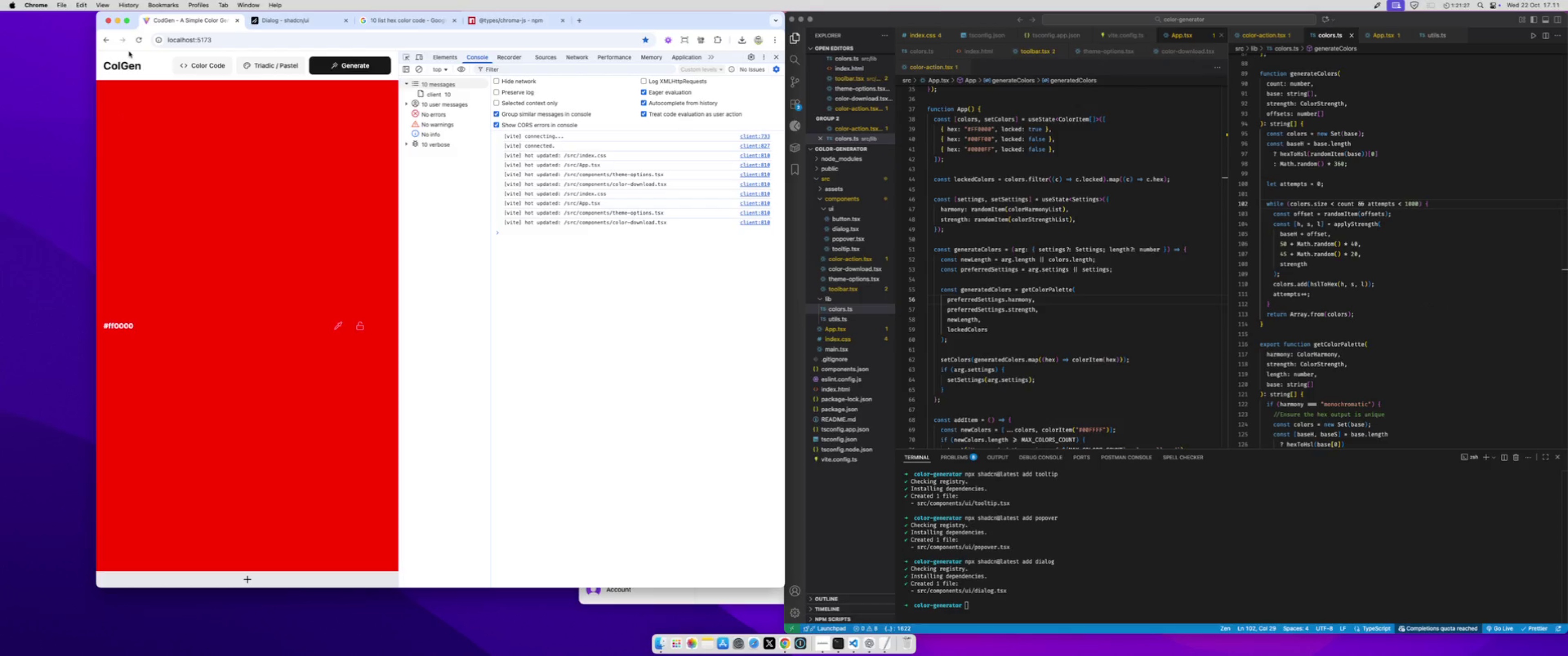 
left_click([135, 40])
 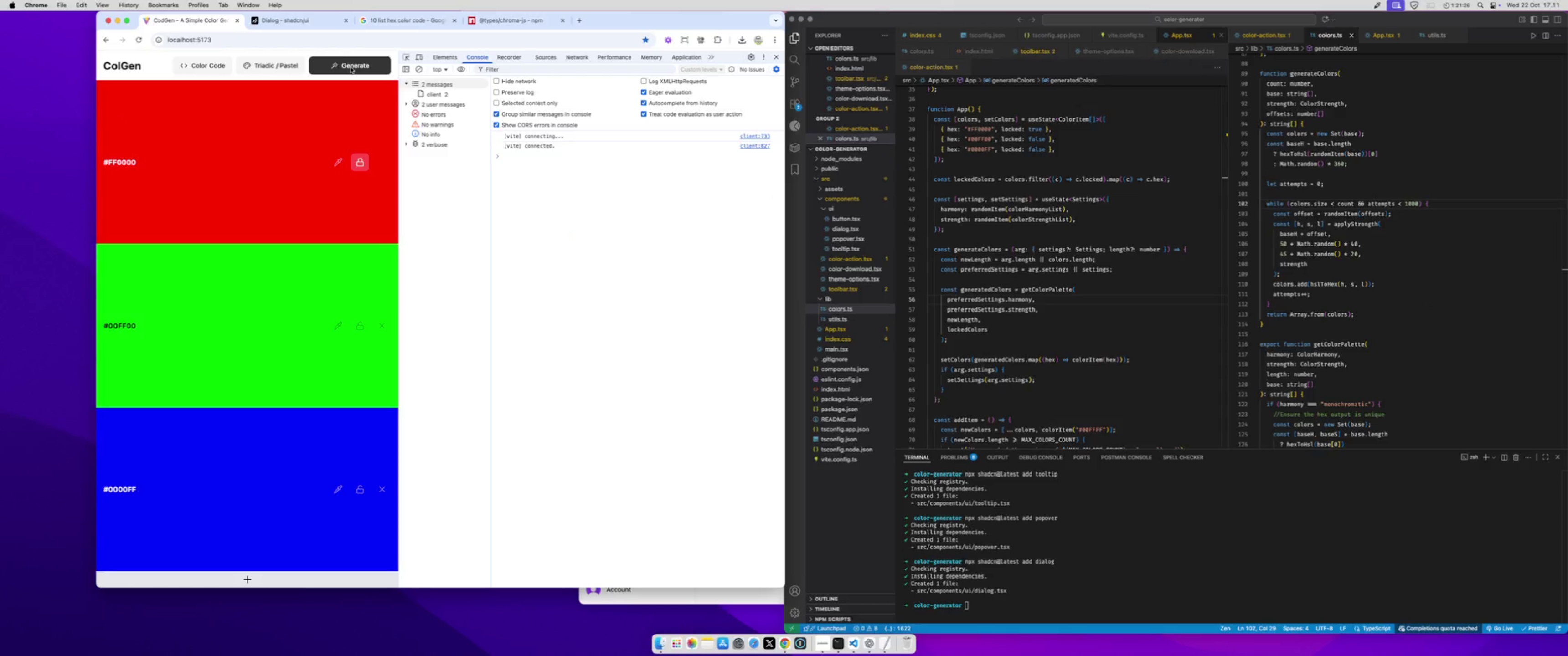 
left_click([351, 67])
 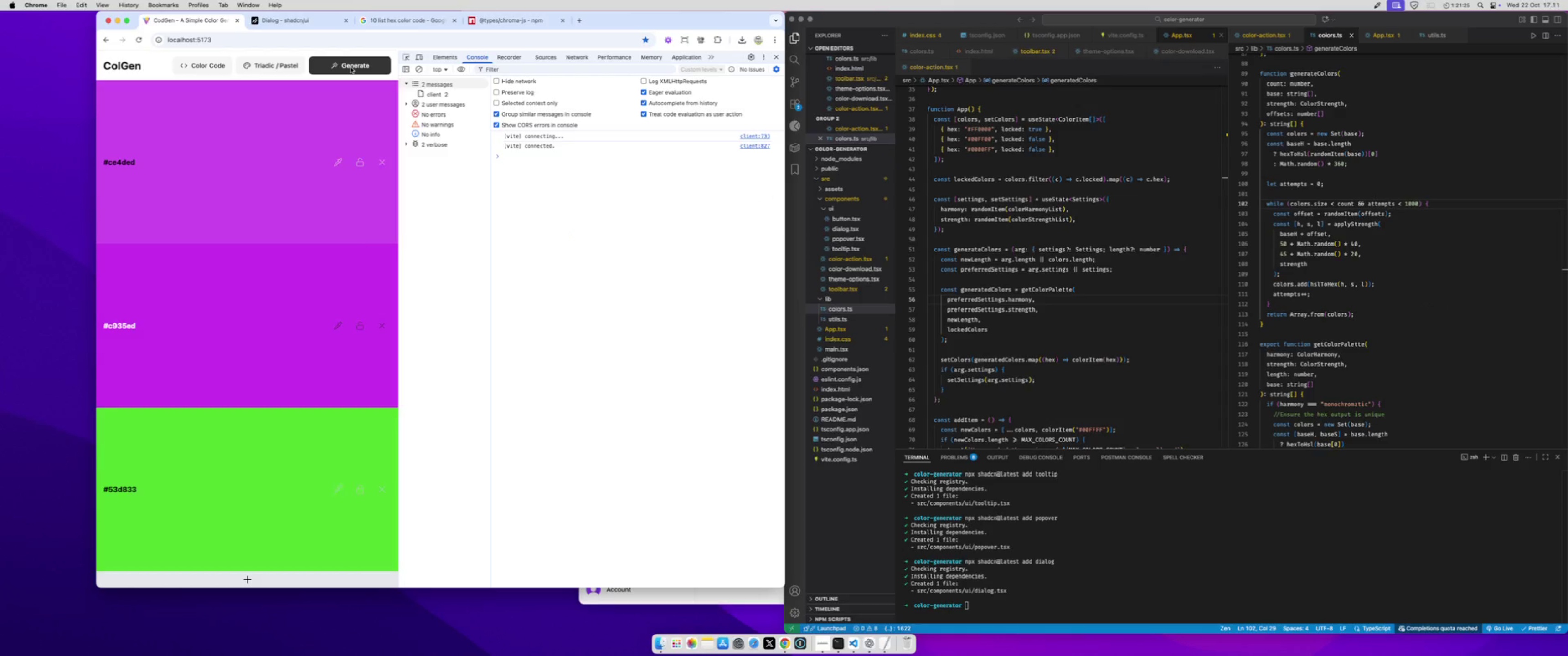 
double_click([351, 67])
 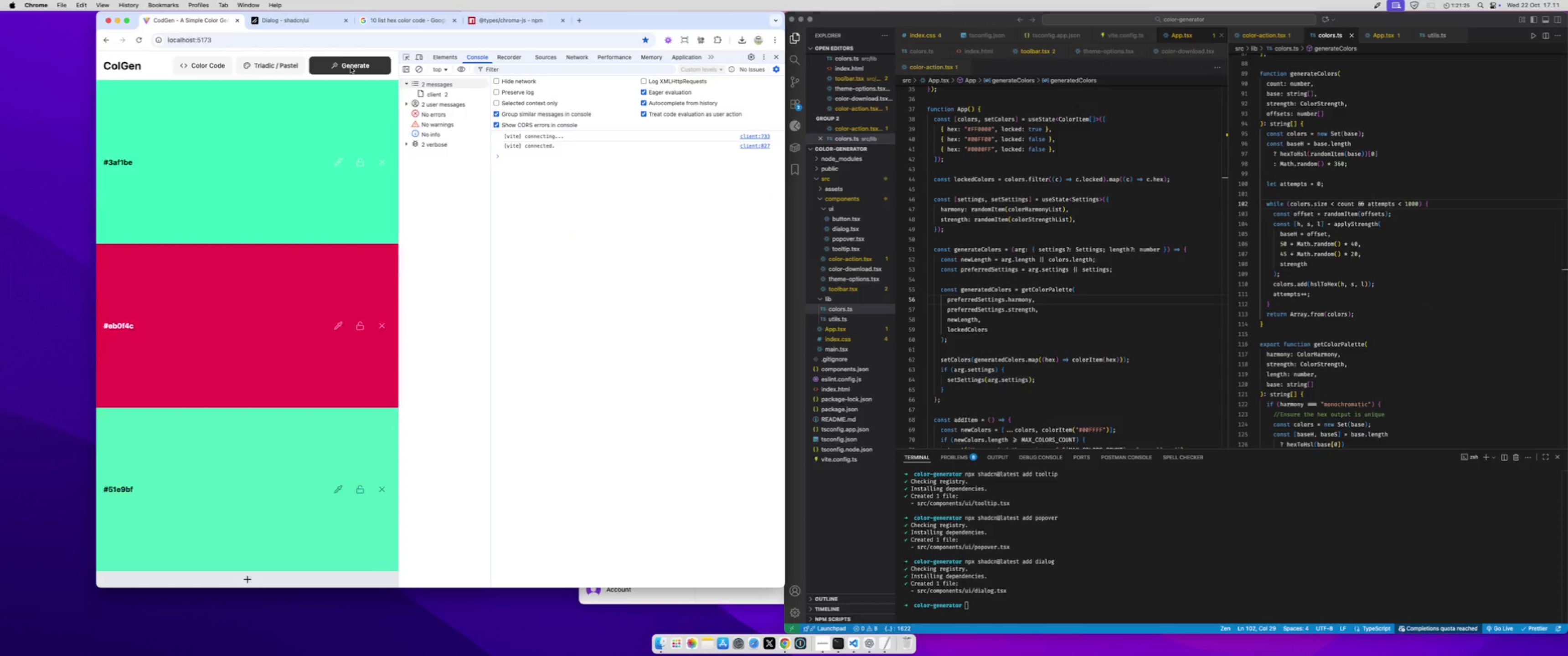 
triple_click([351, 67])
 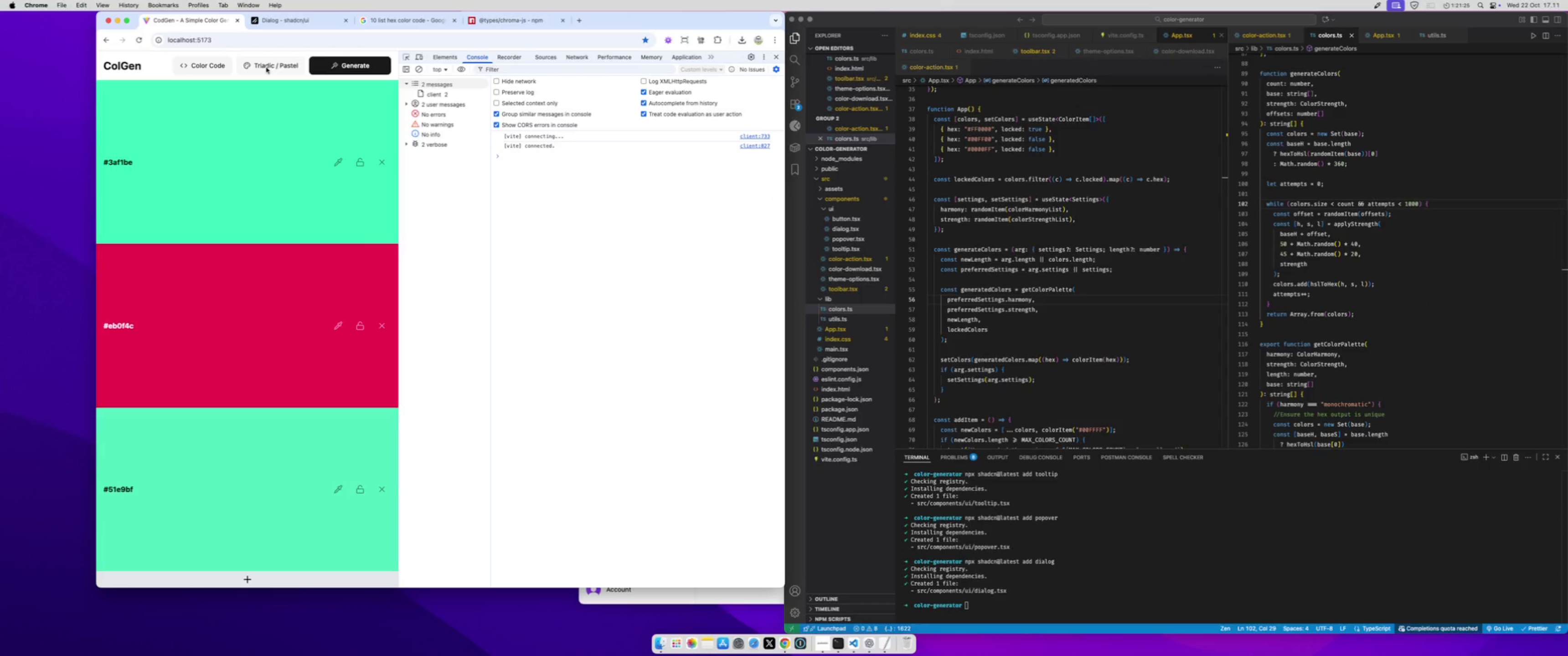 
left_click([266, 67])
 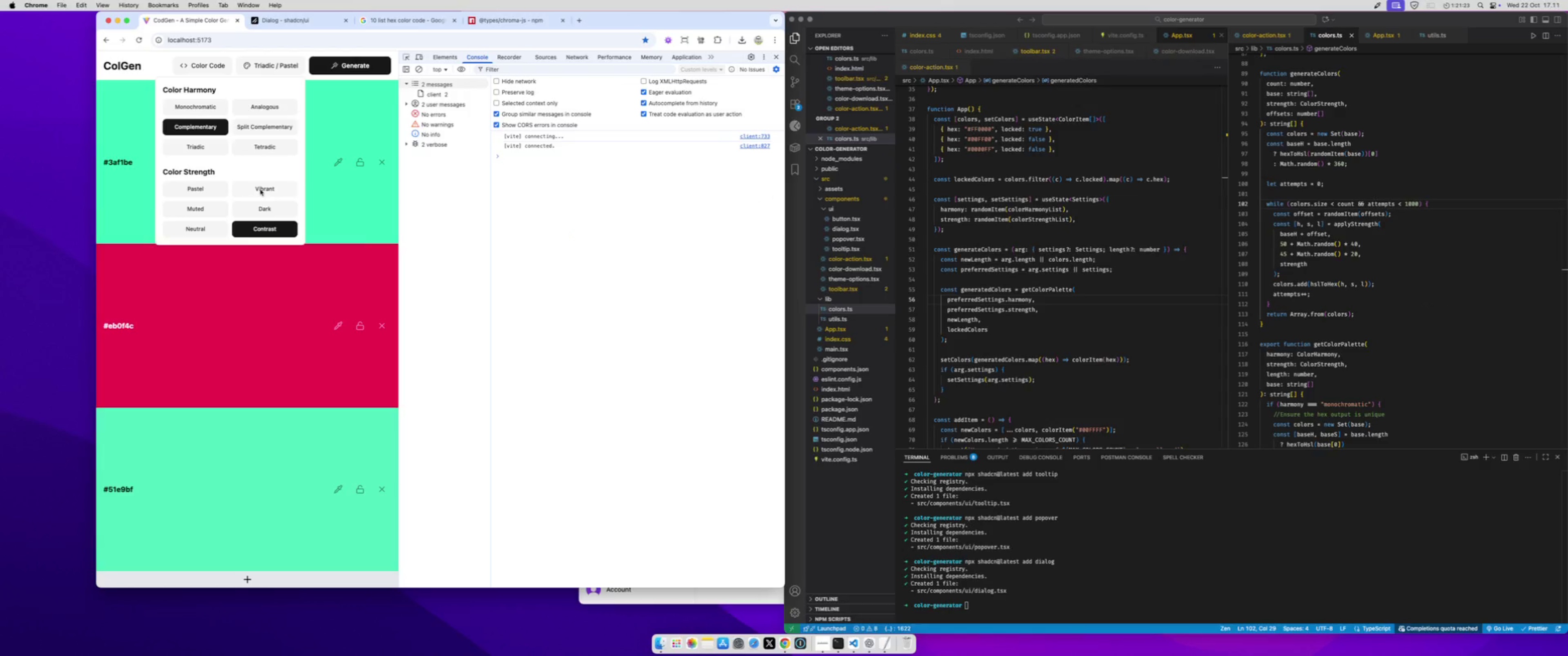 
left_click([260, 190])
 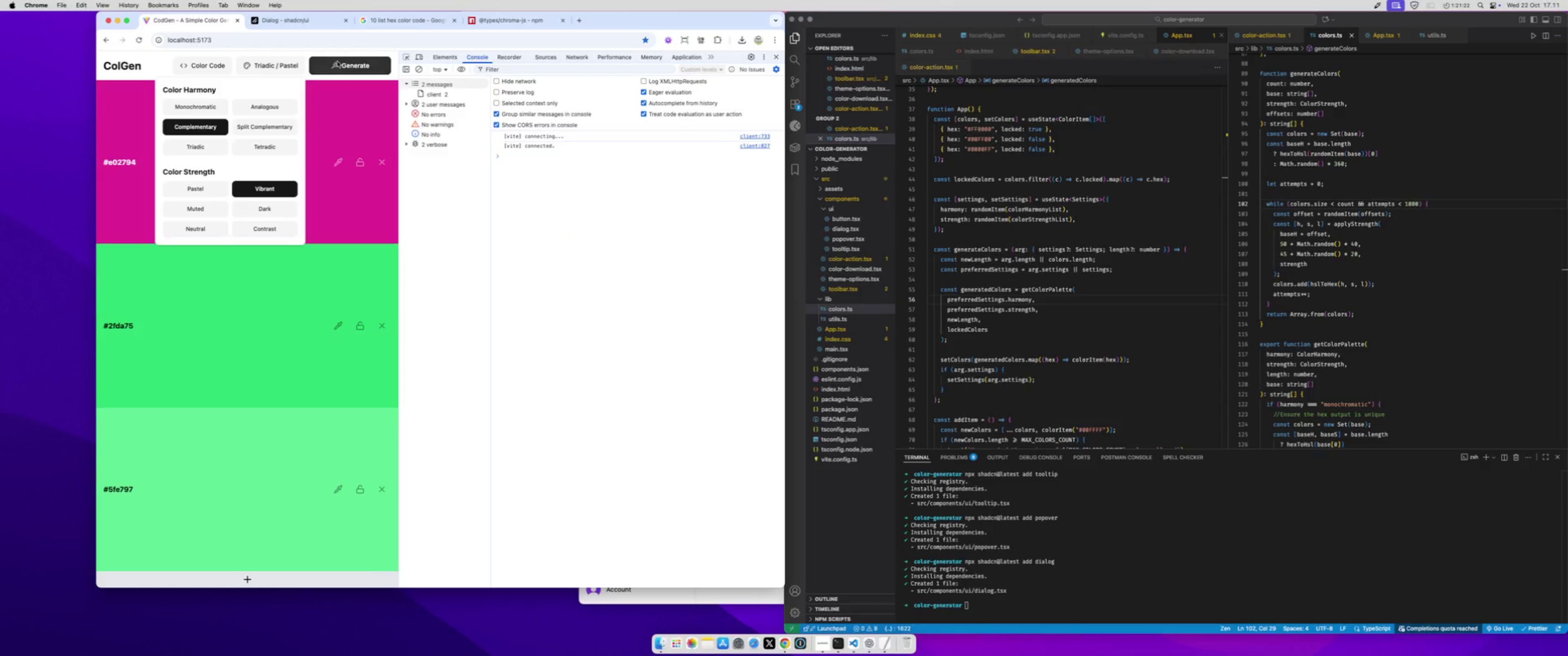 
left_click([337, 62])
 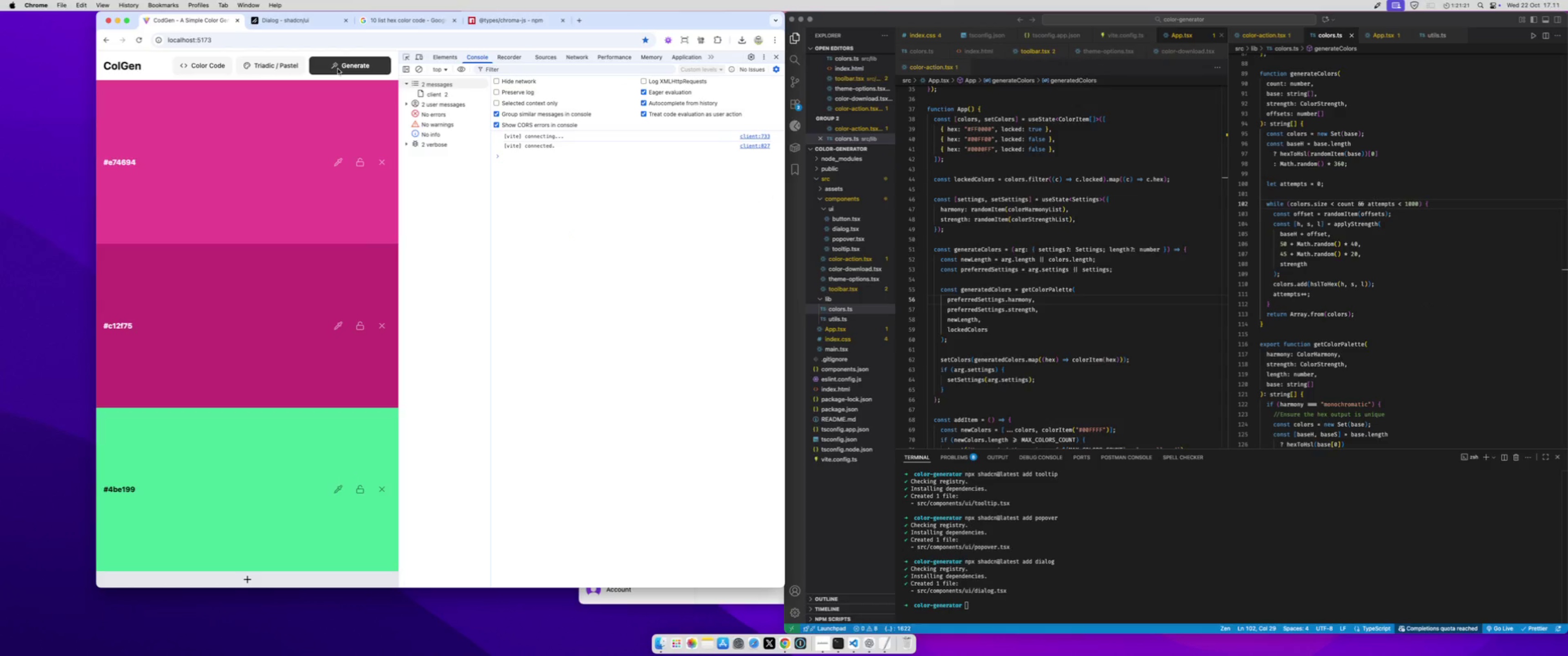 
double_click([338, 69])
 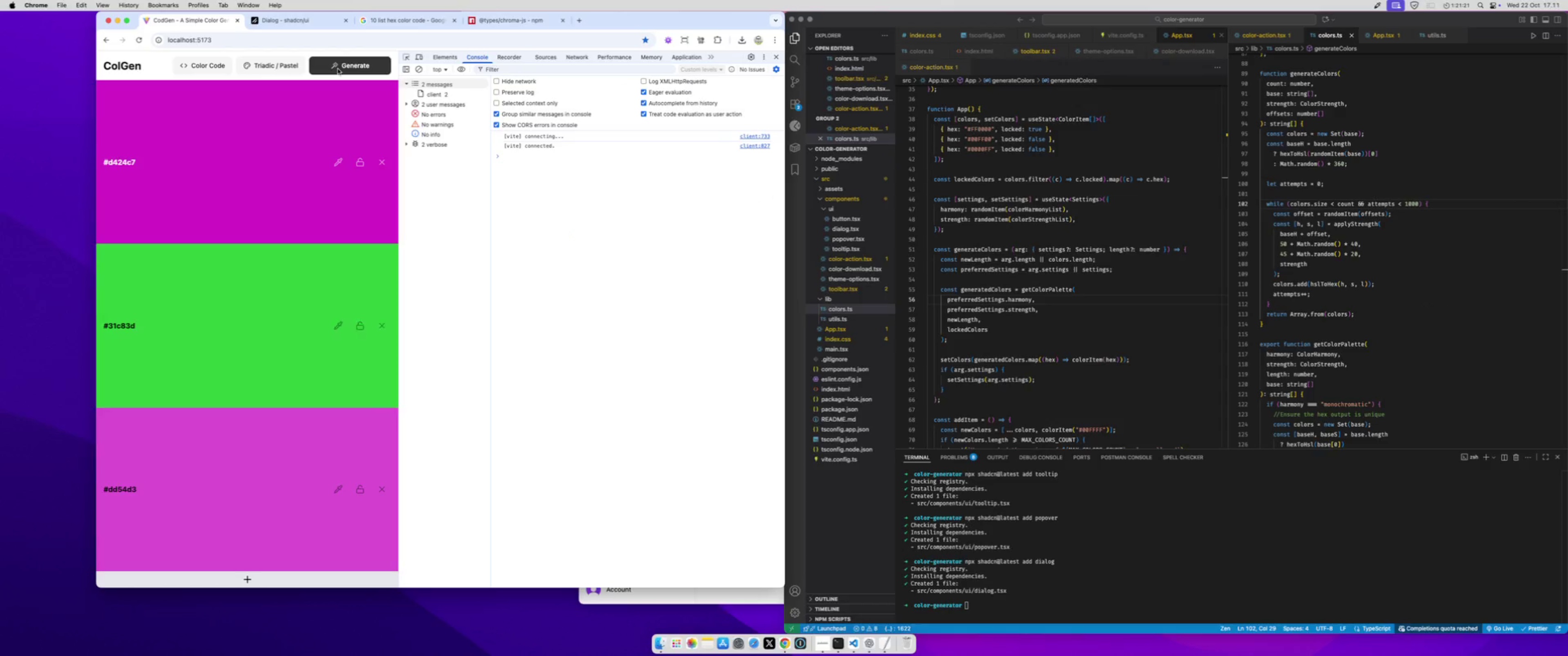 
triple_click([338, 69])
 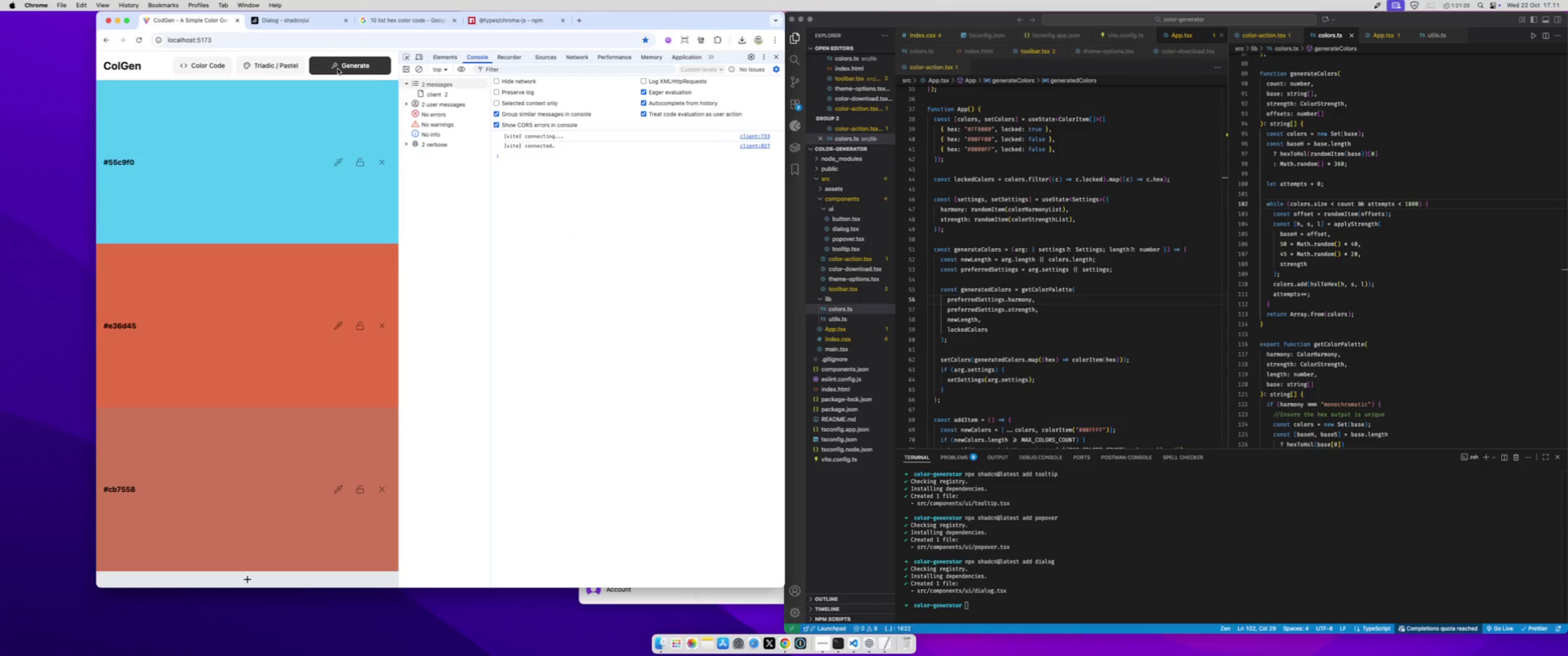 
triple_click([338, 69])
 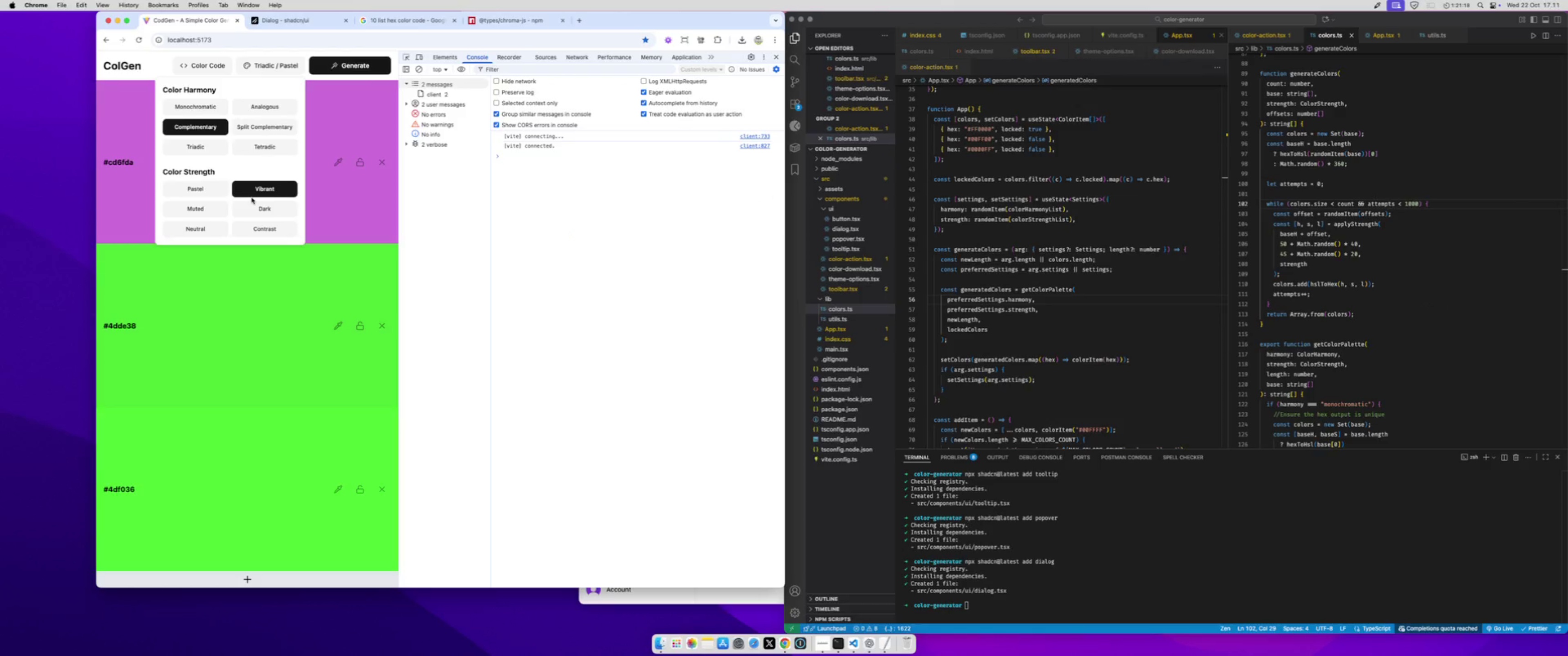 
left_click([208, 210])
 